 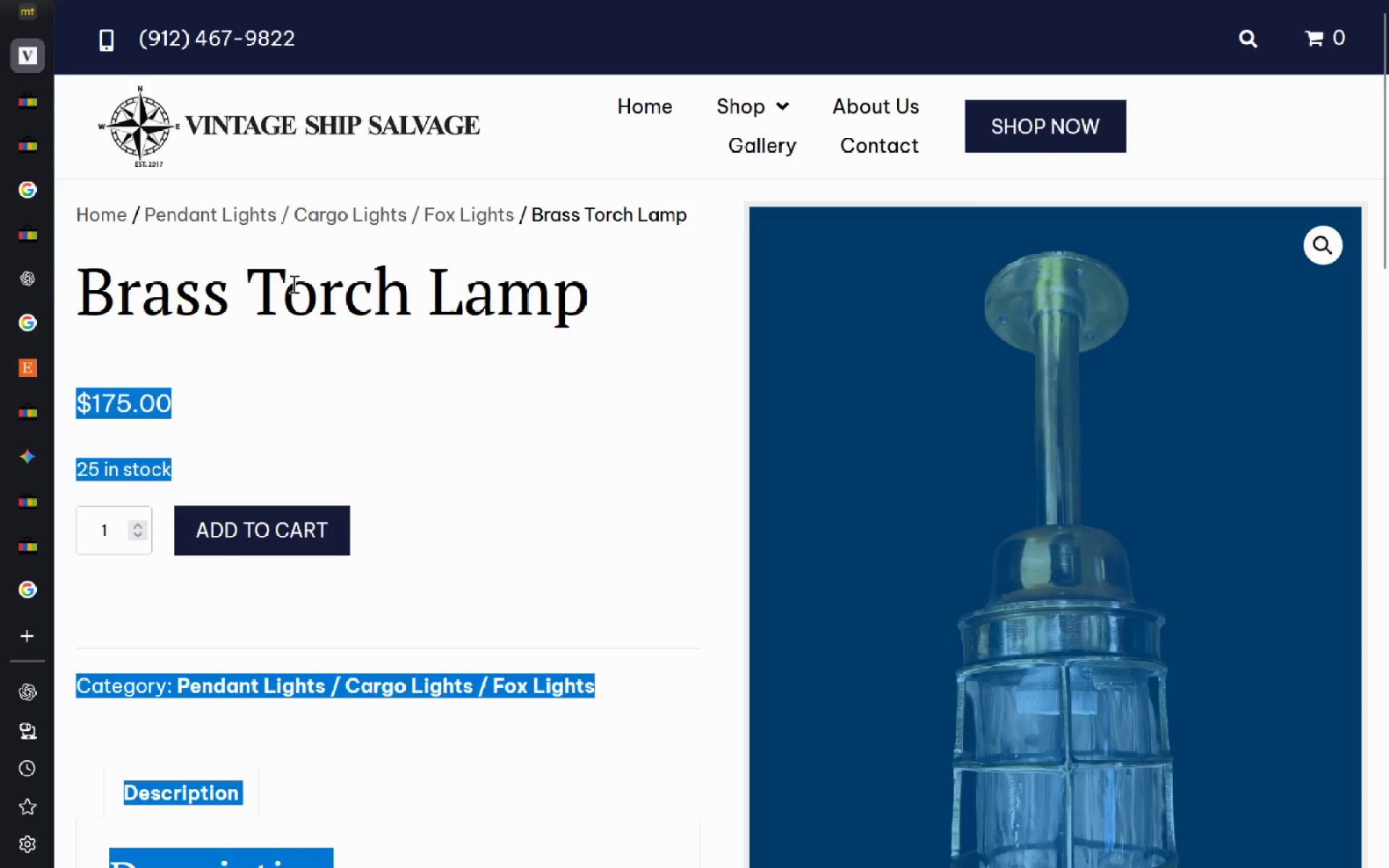 
left_click([292, 284])
 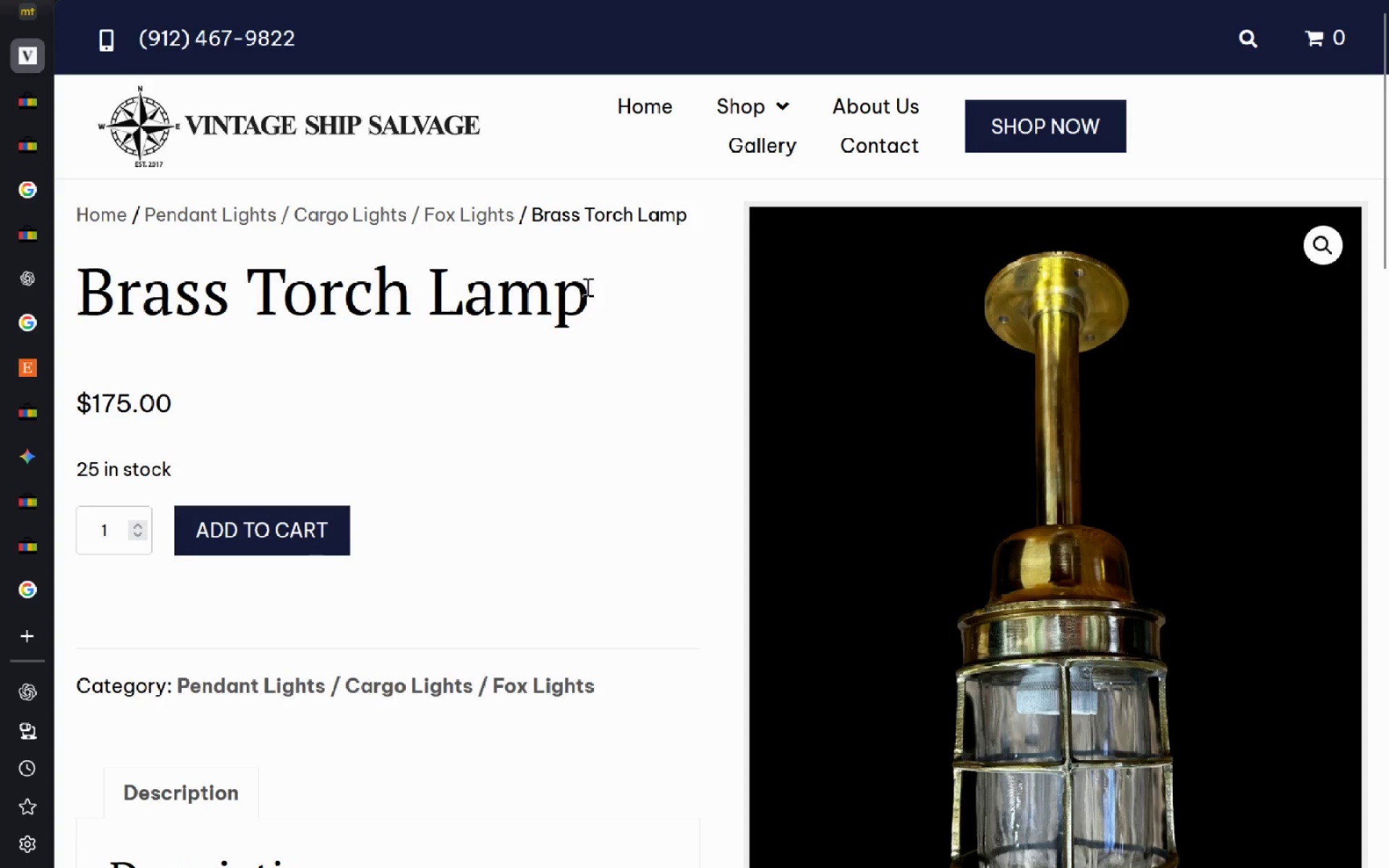 
left_click_drag(start_coordinate=[588, 291], to_coordinate=[86, 287])
 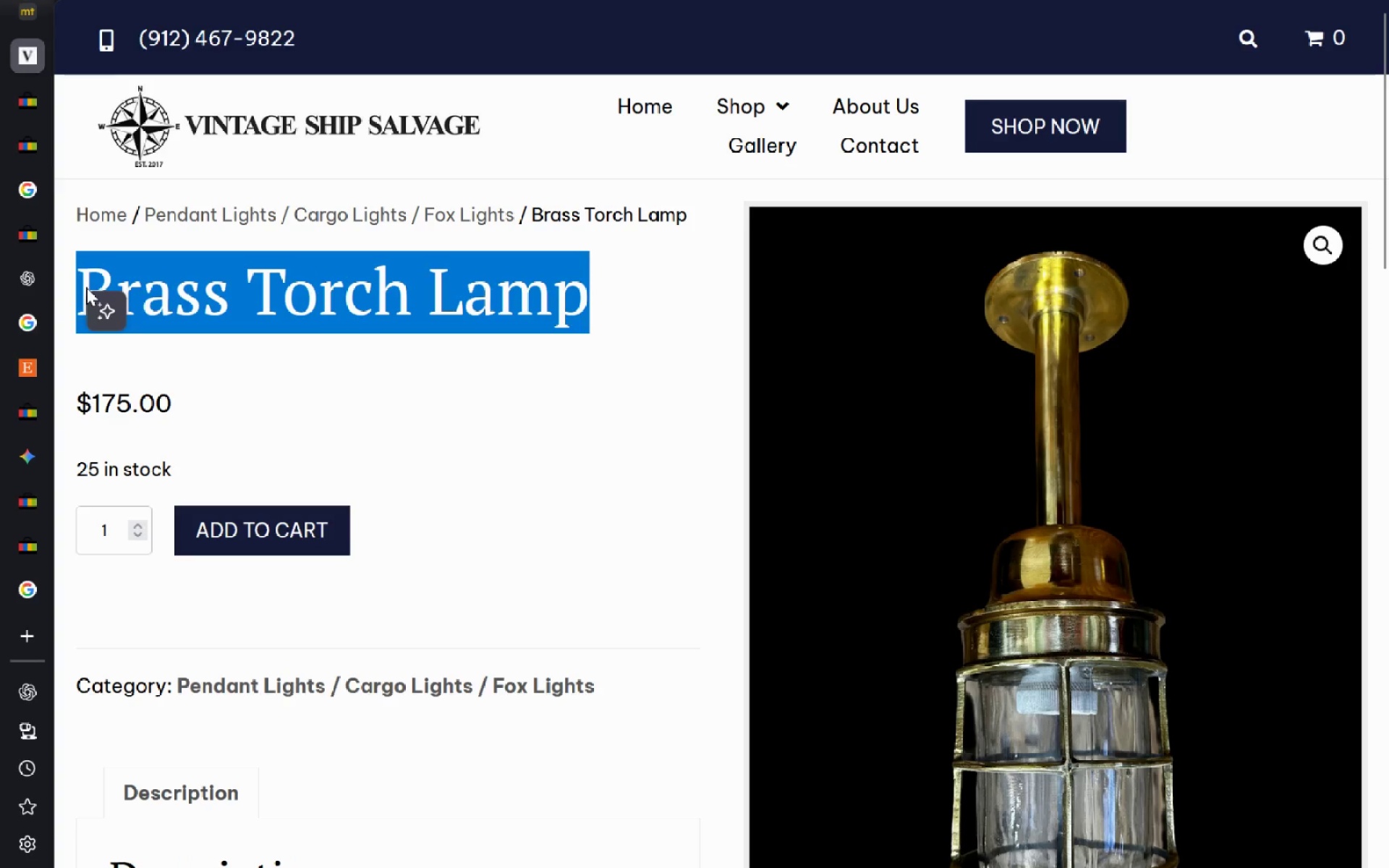 
key(Control+C)
 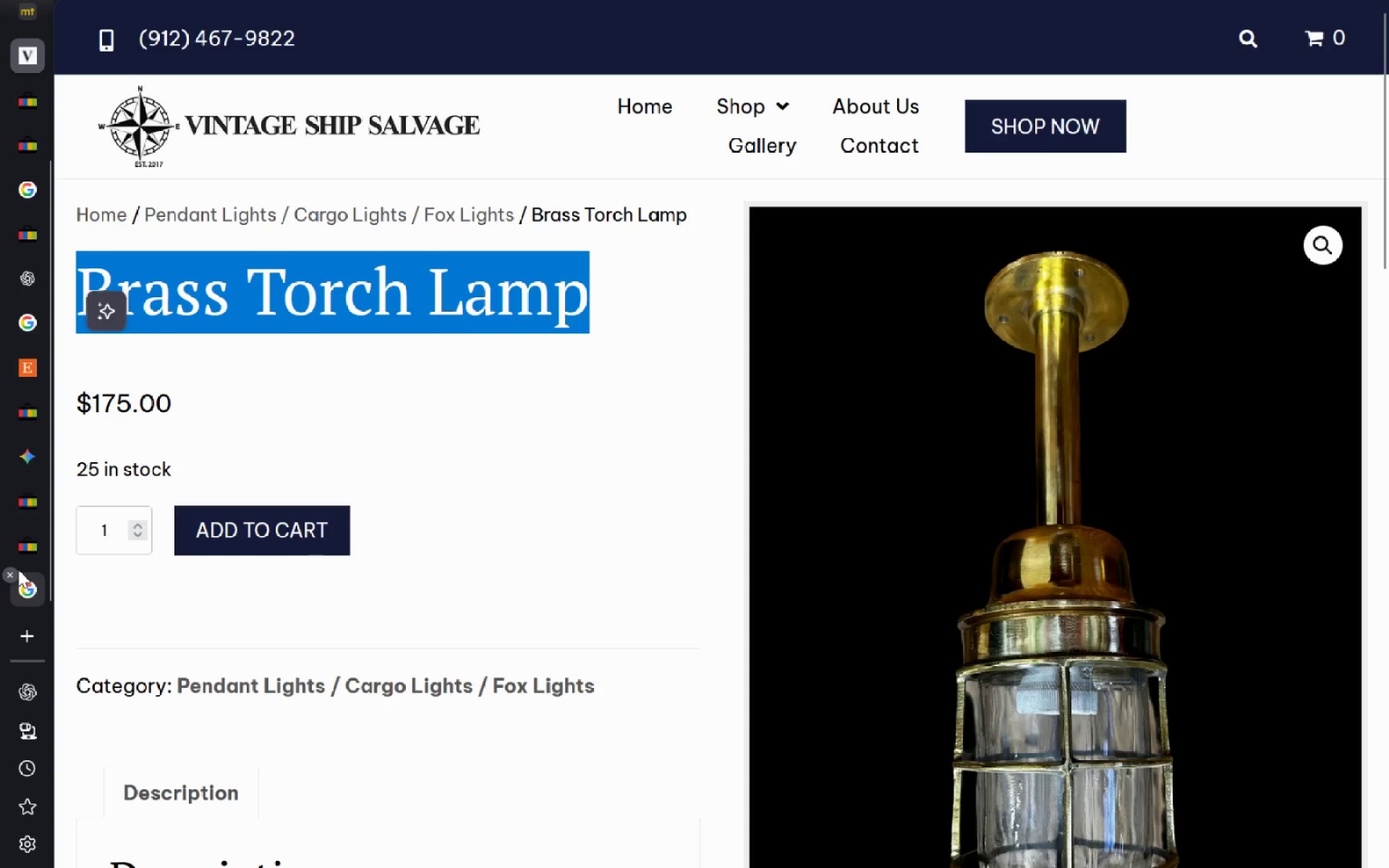 
left_click([30, 587])
 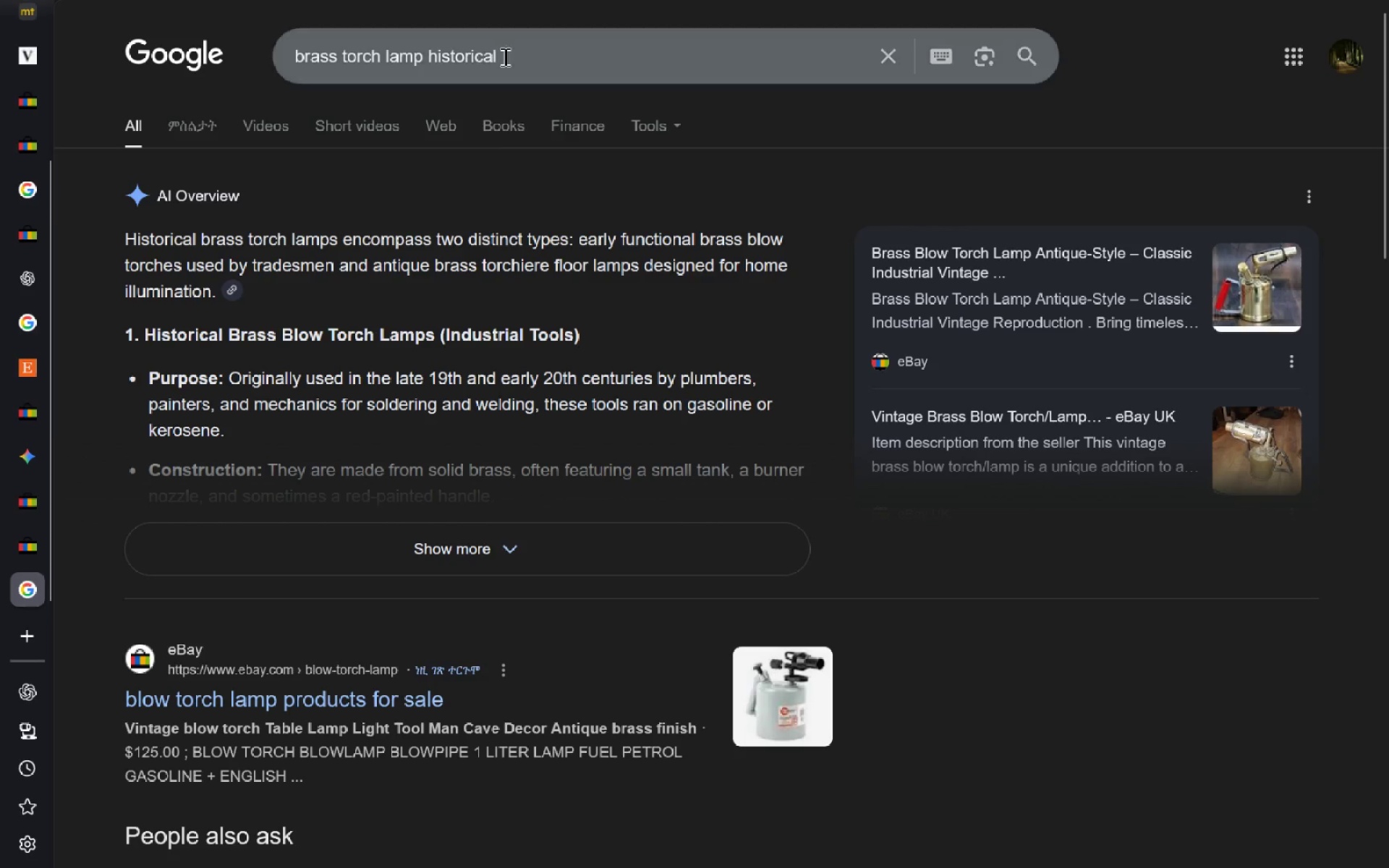 
left_click([506, 55])
 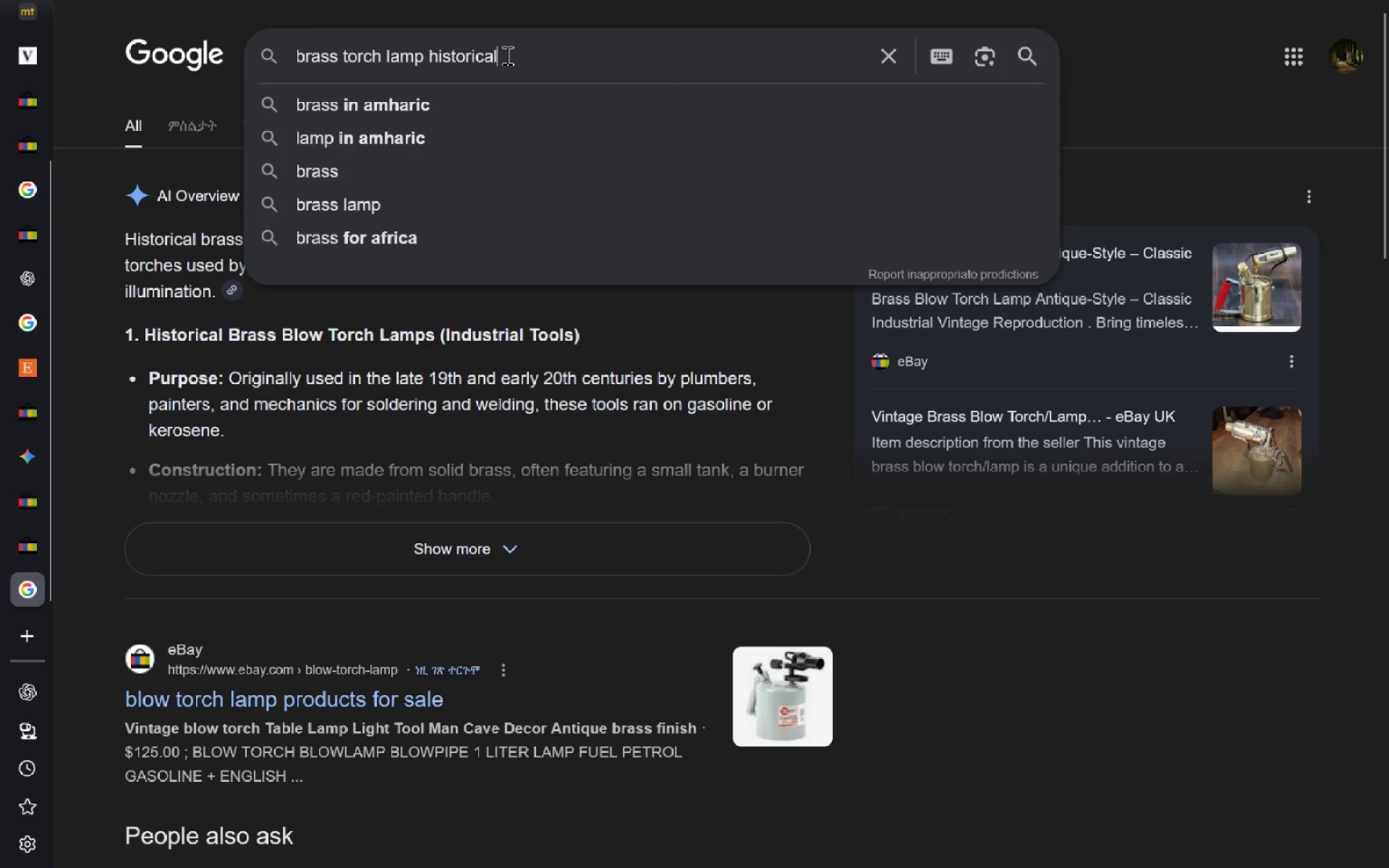 
hold_key(key=ControlLeft, duration=0.67)
 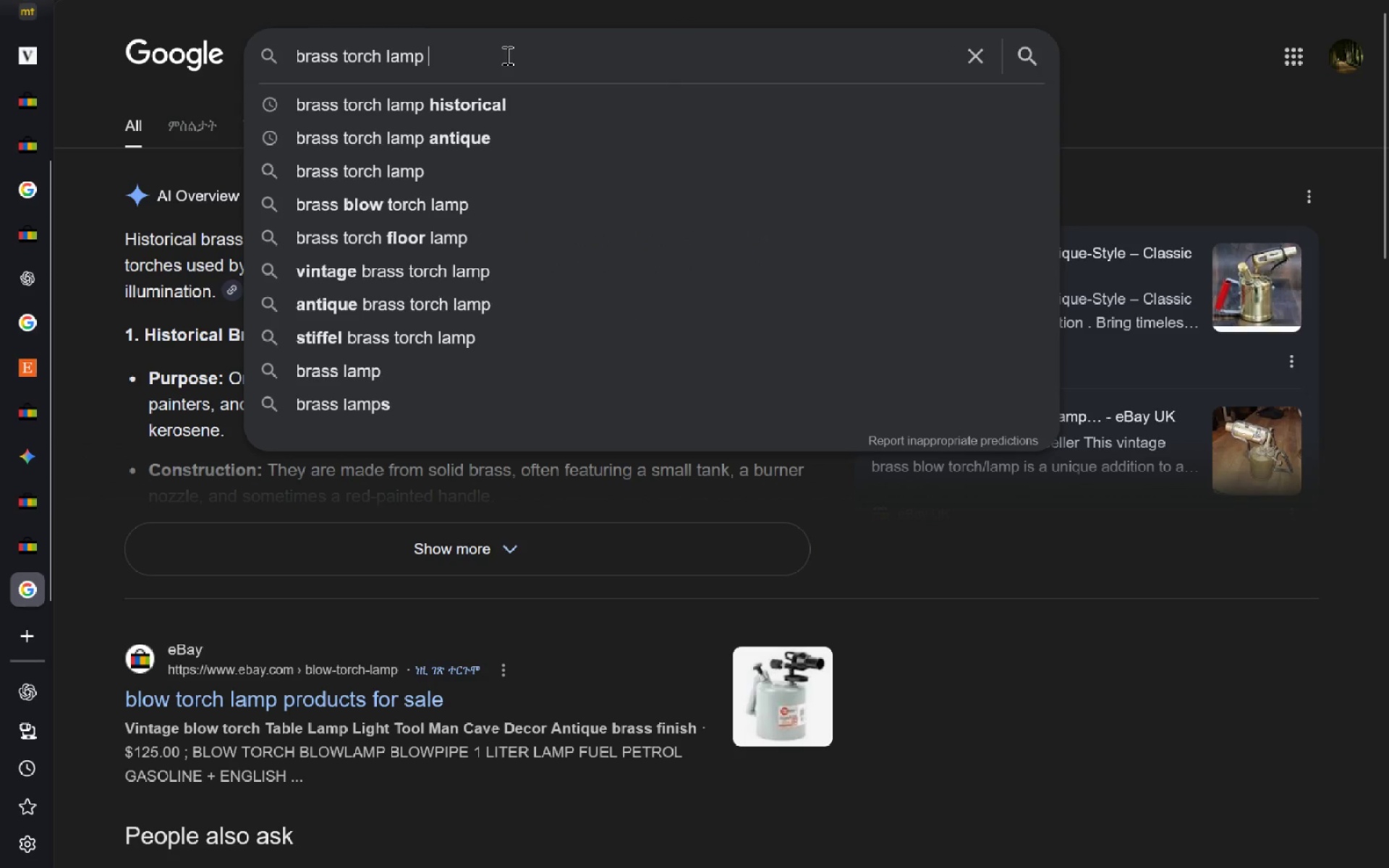 
key(Control+ControlLeft)
 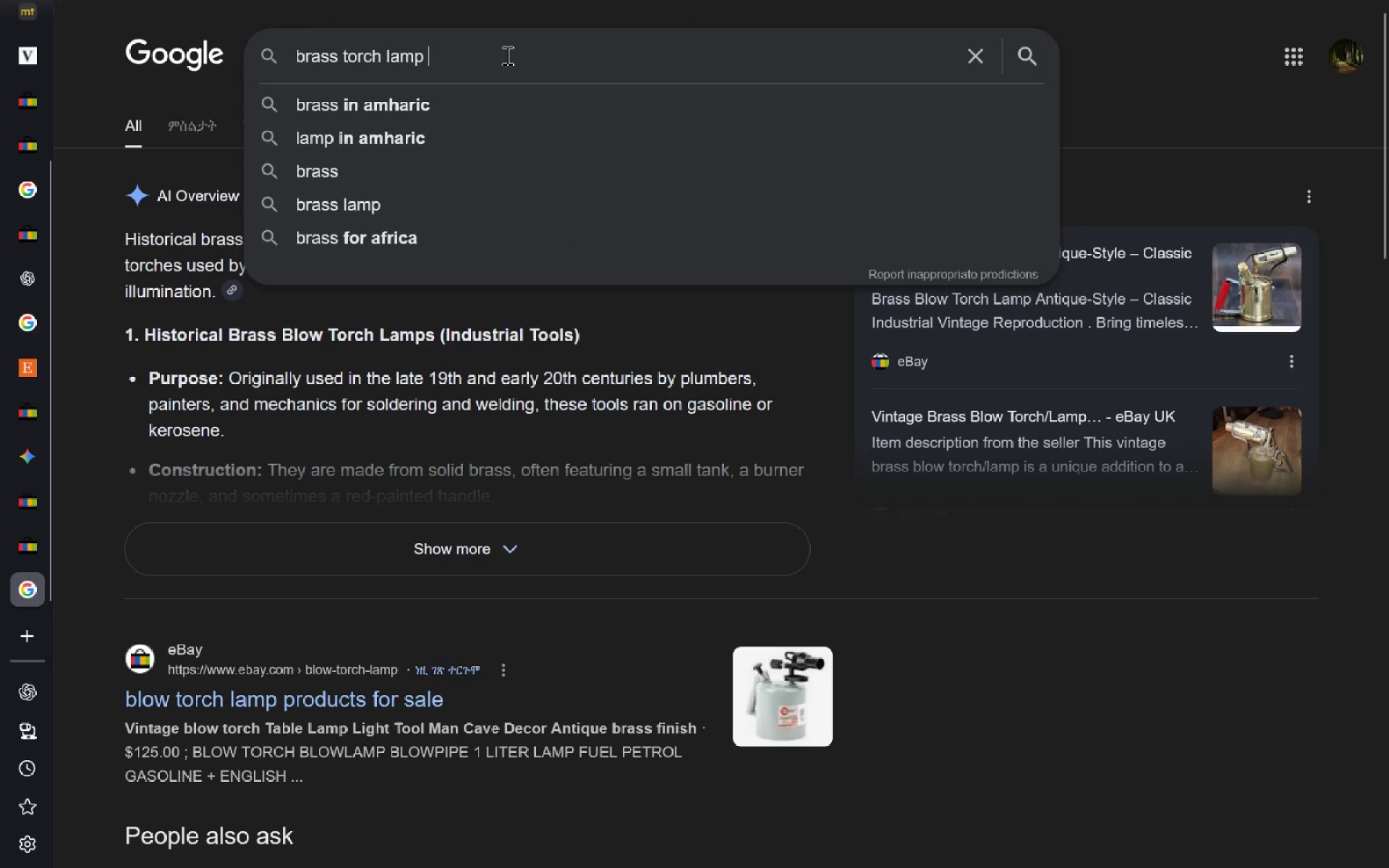 
key(Control+Backspace)
 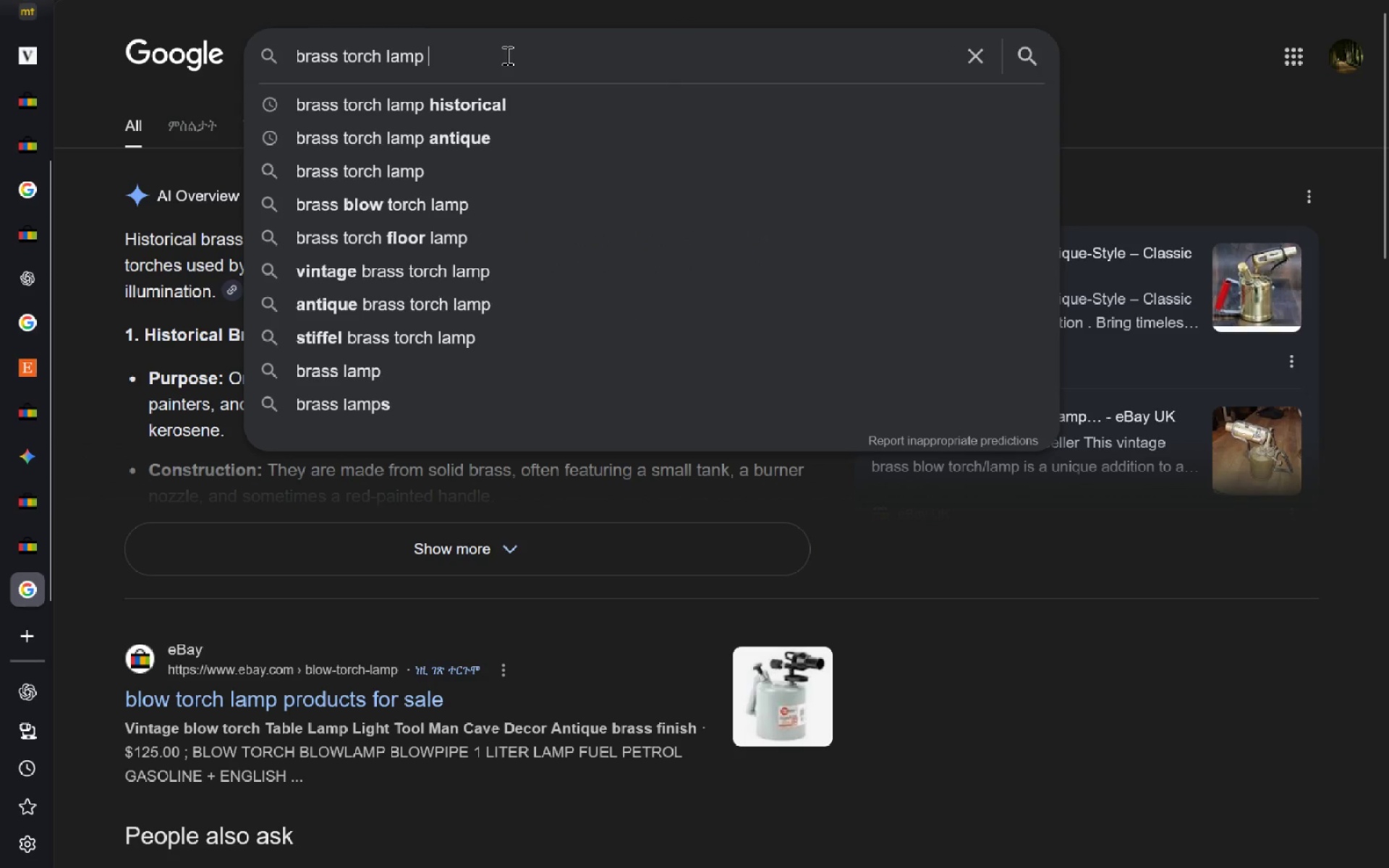 
type(history)
 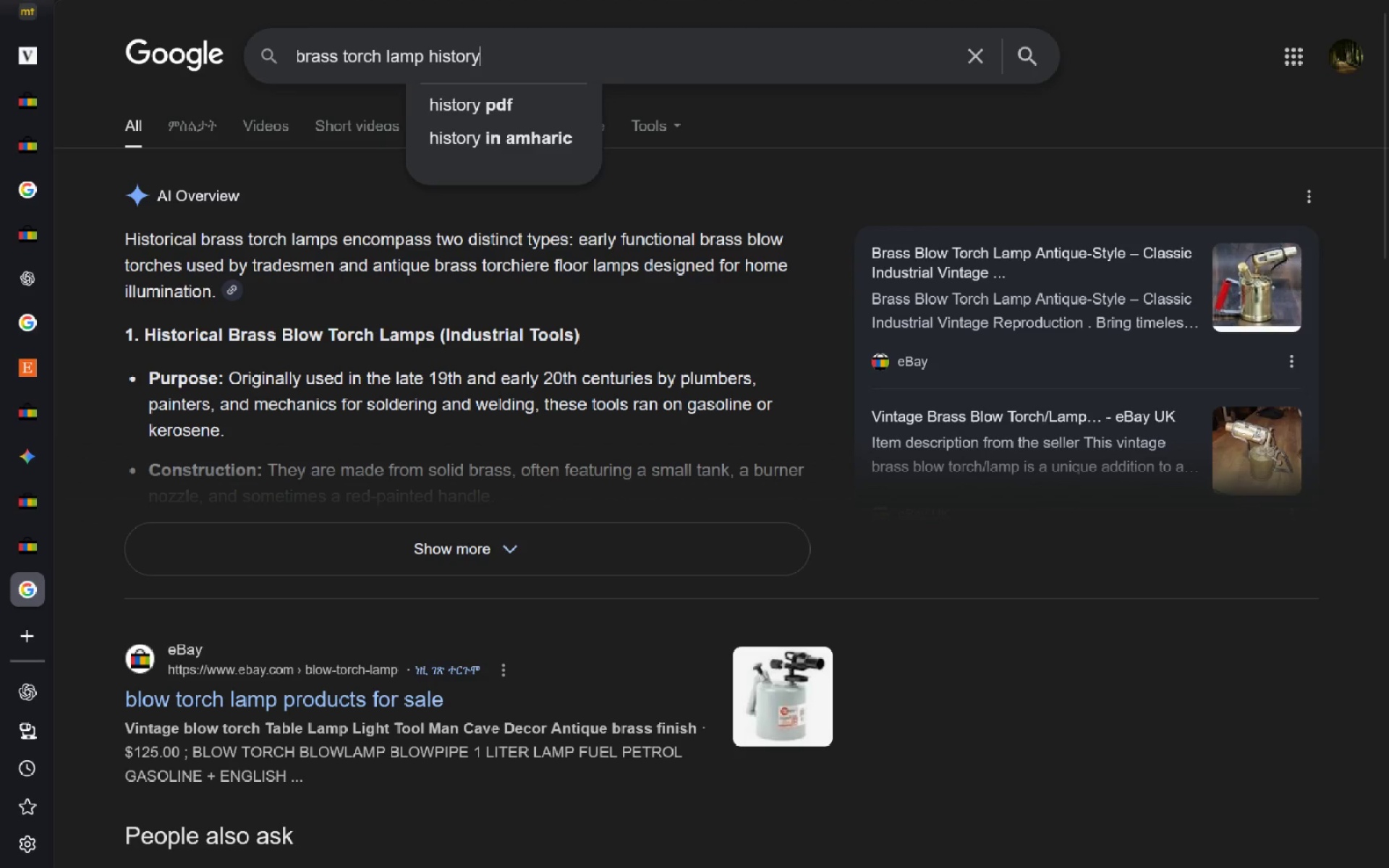 
key(Enter)
 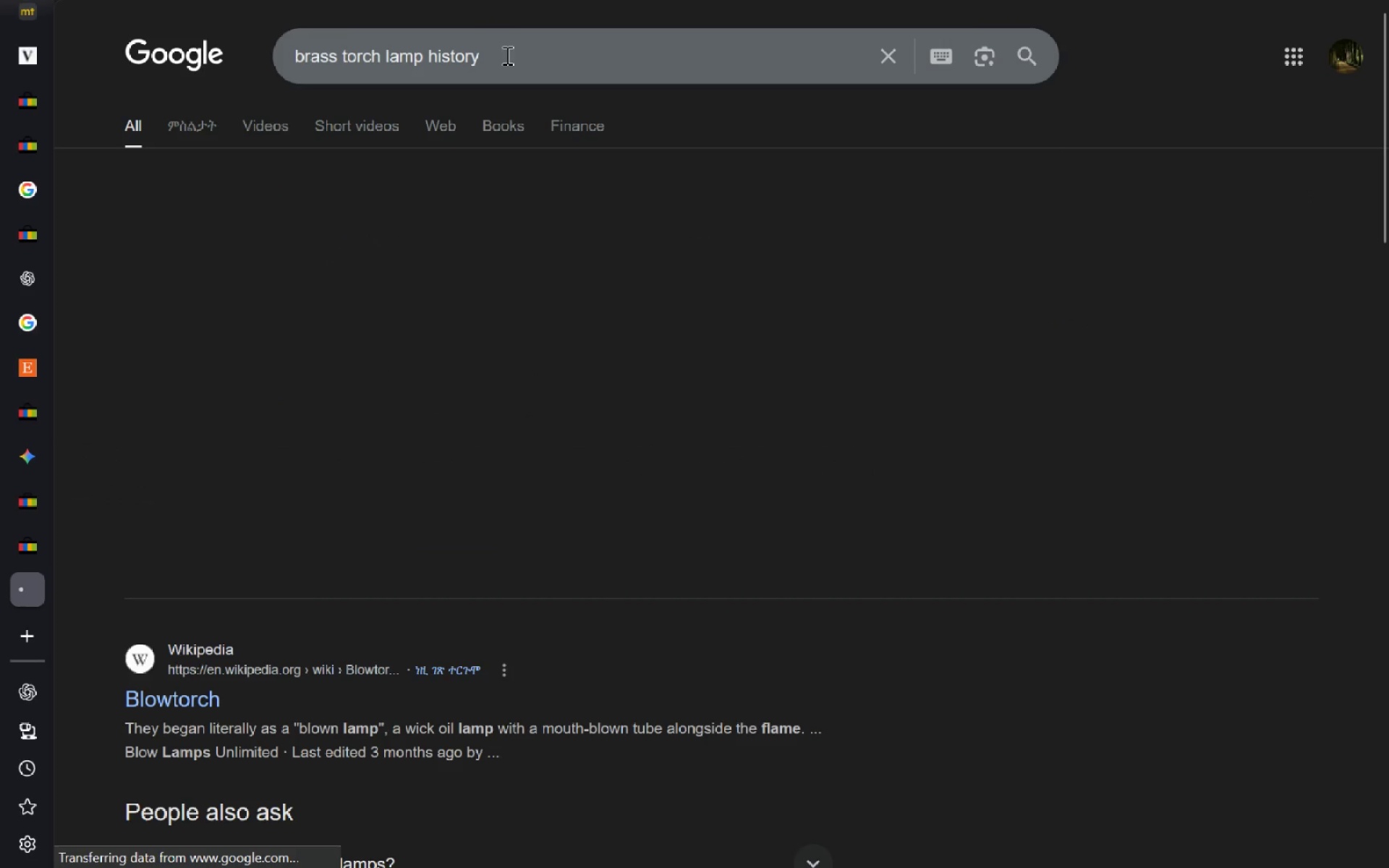 
mouse_move([403, 420])
 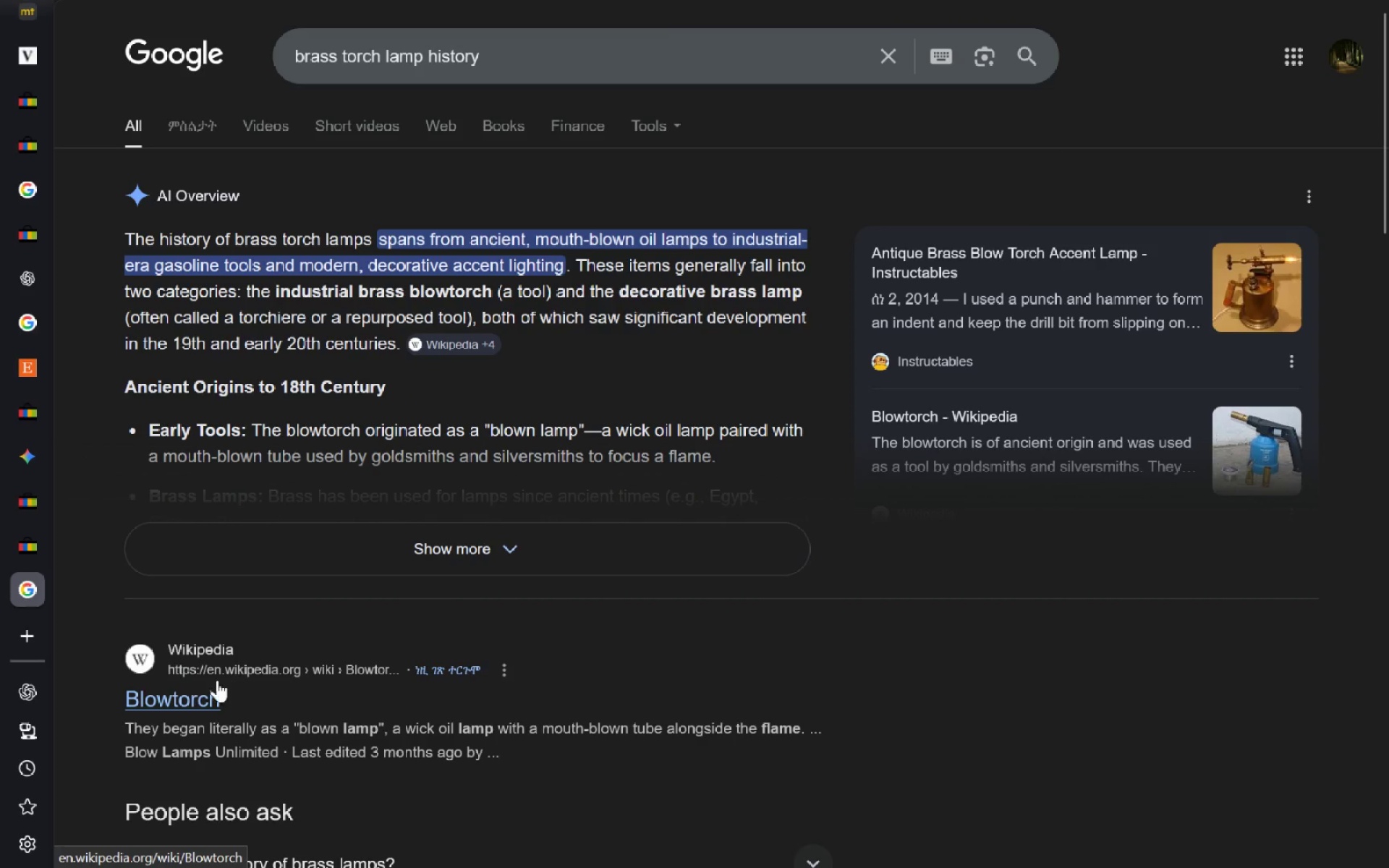 
left_click([202, 682])
 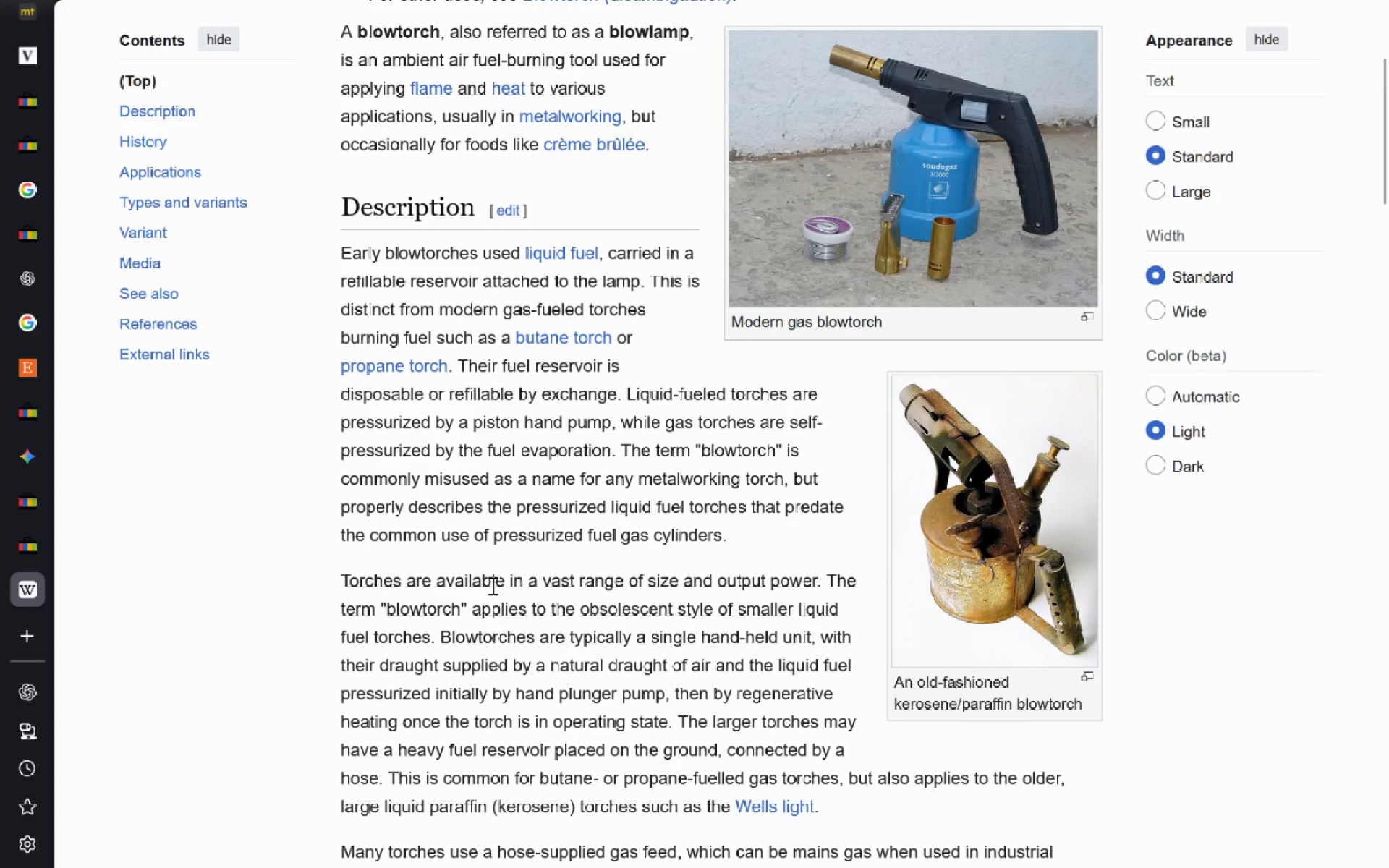 
wait(5.19)
 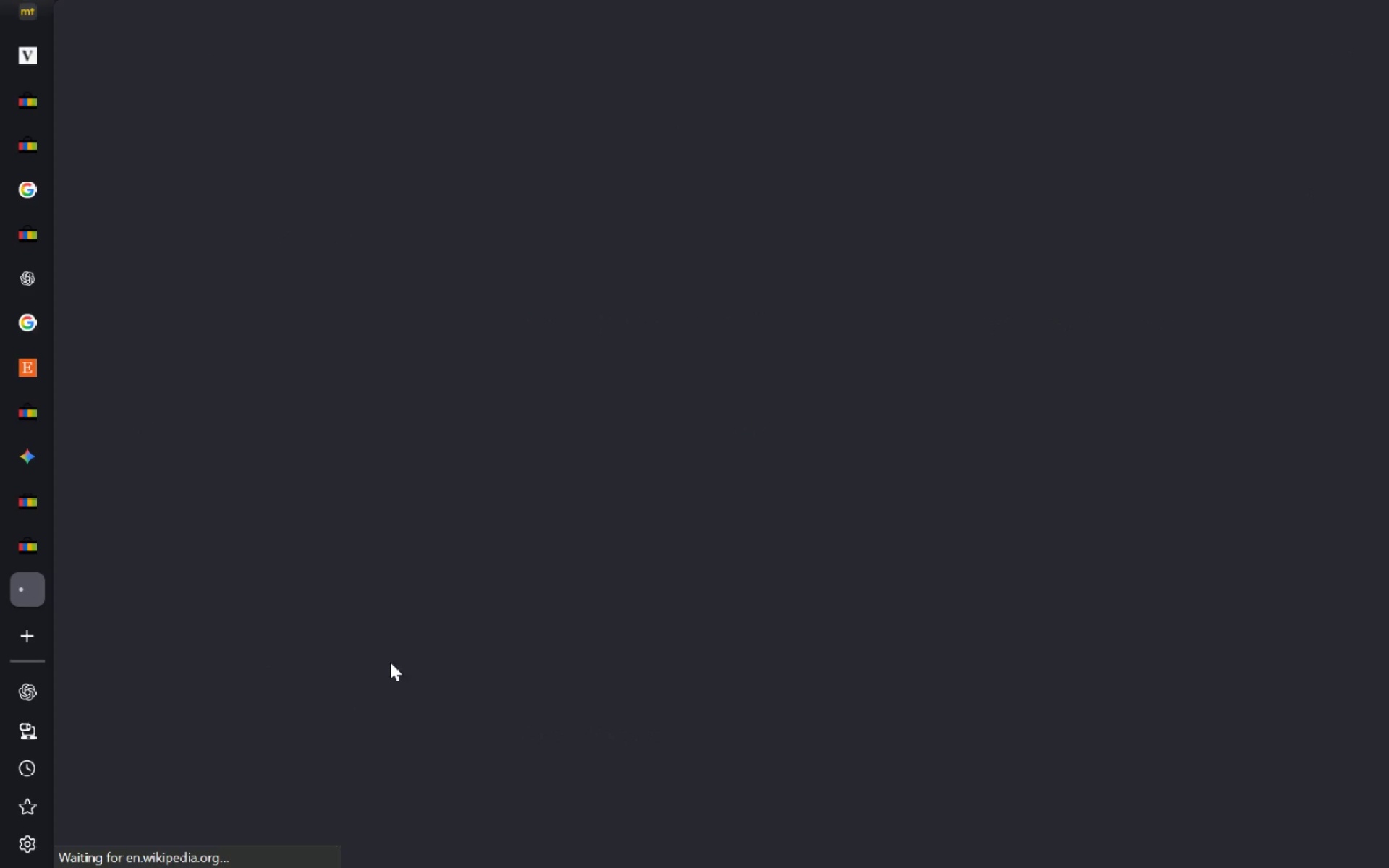 
left_click([61, 30])
 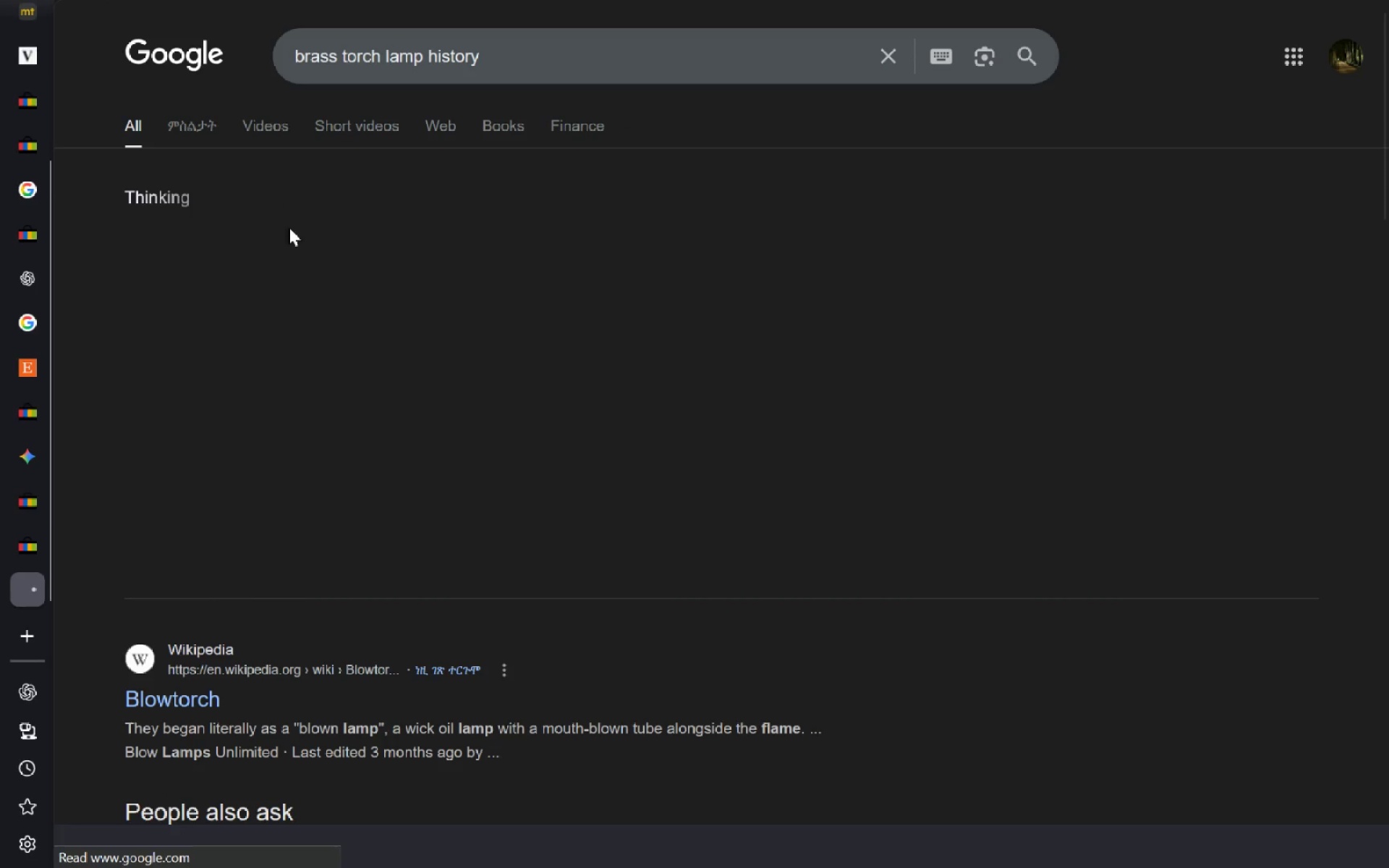 
mouse_move([327, 482])
 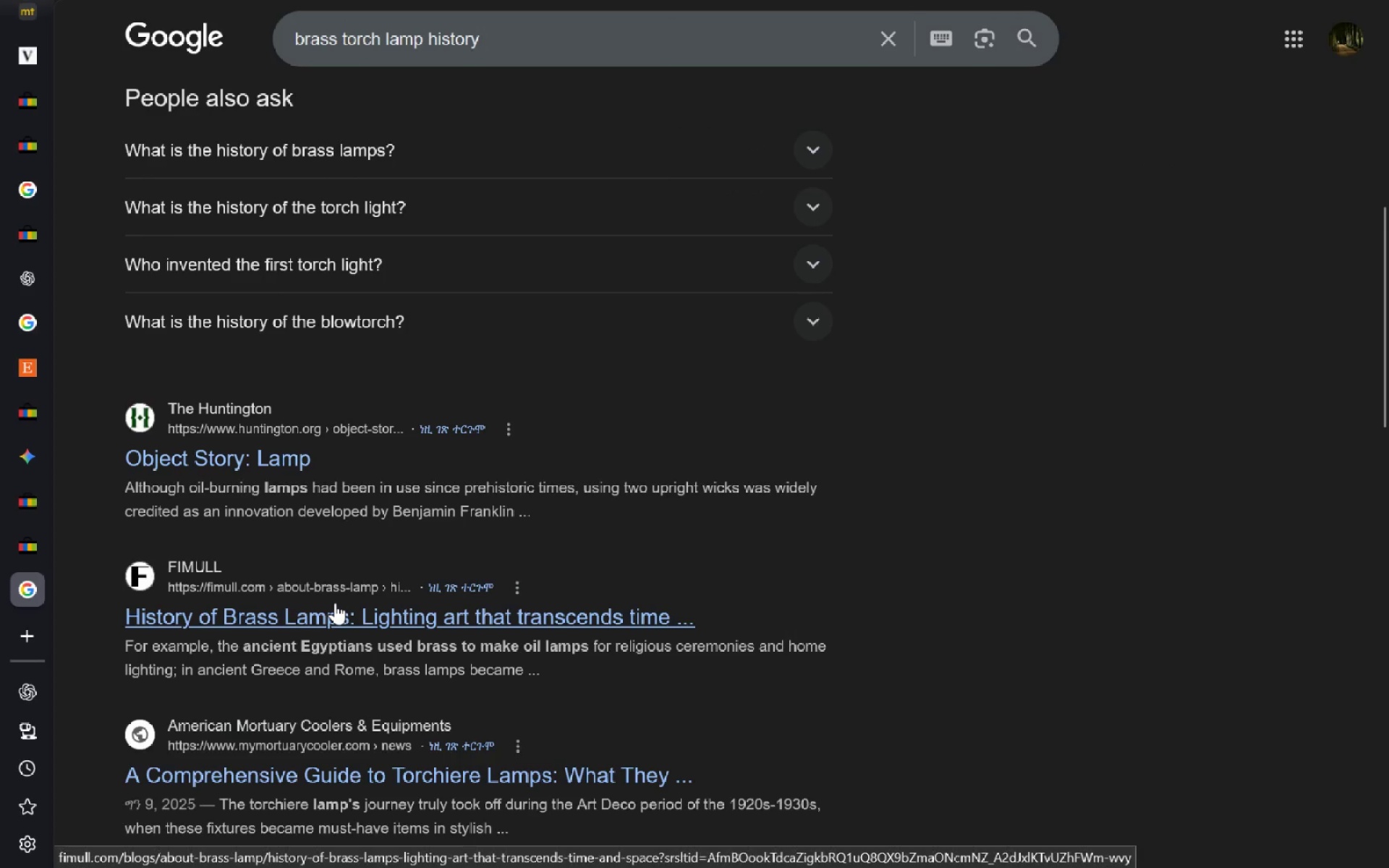 
left_click([335, 603])
 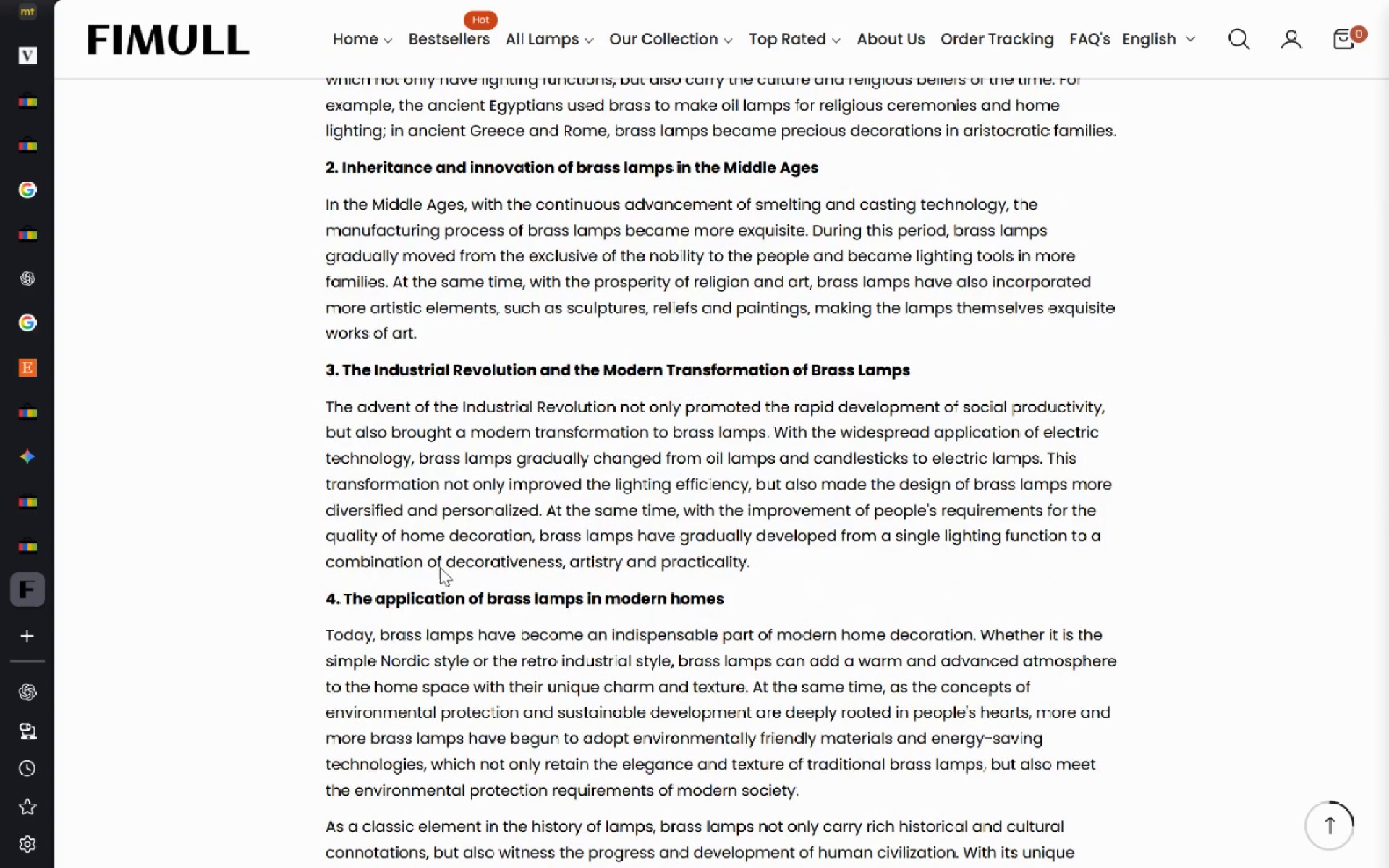 
wait(22.17)
 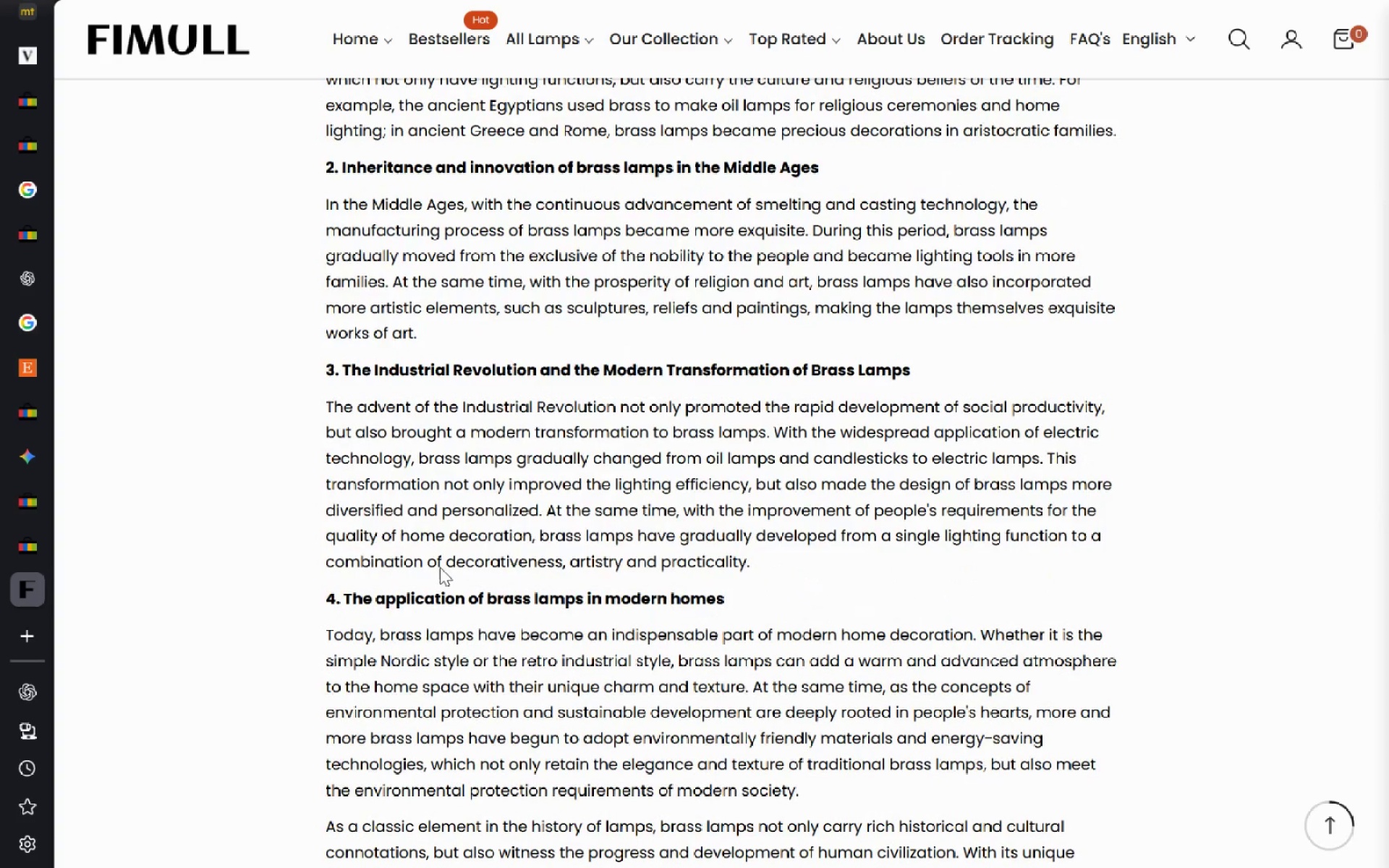 
left_click([1092, 166])
 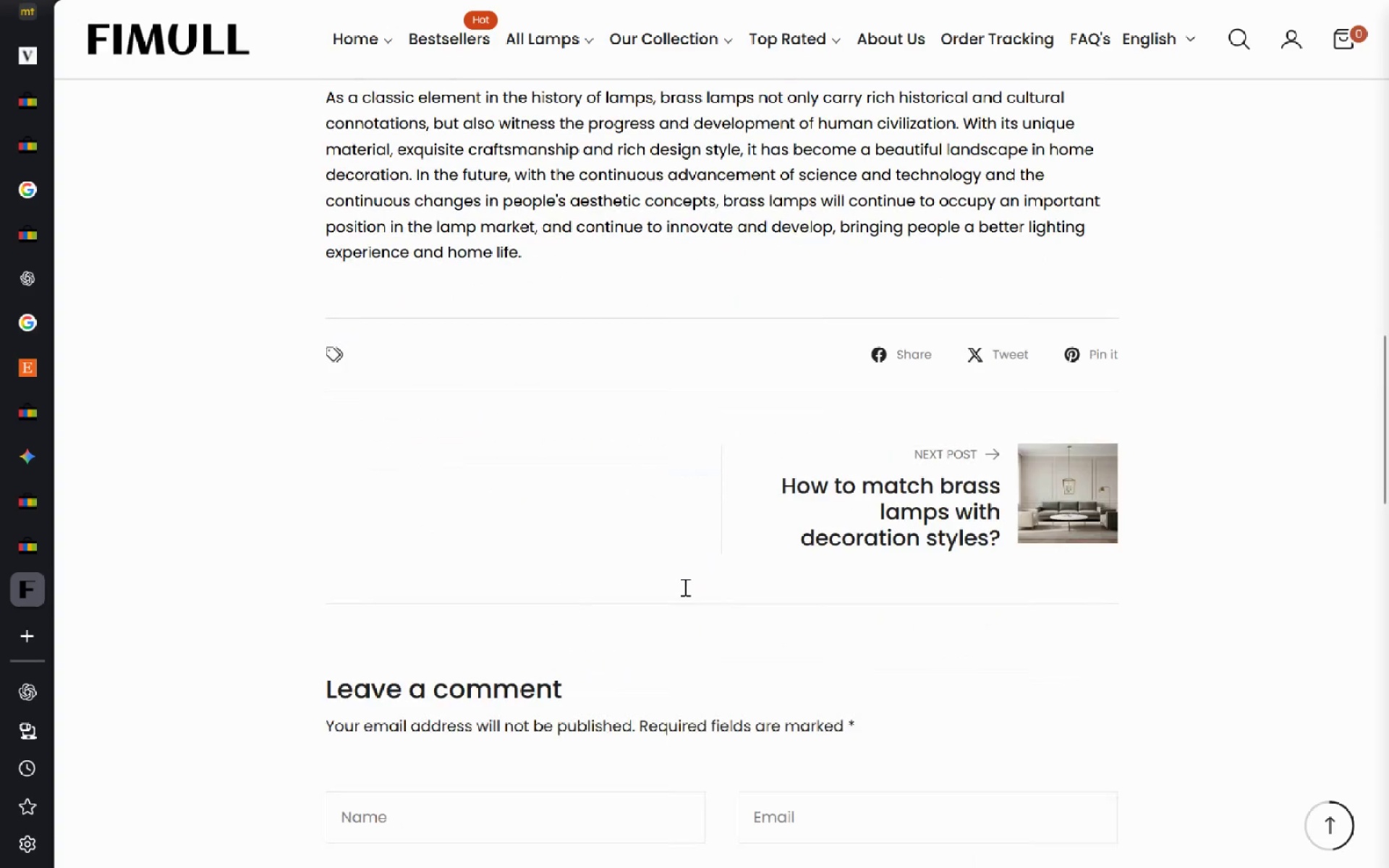 
wait(12.81)
 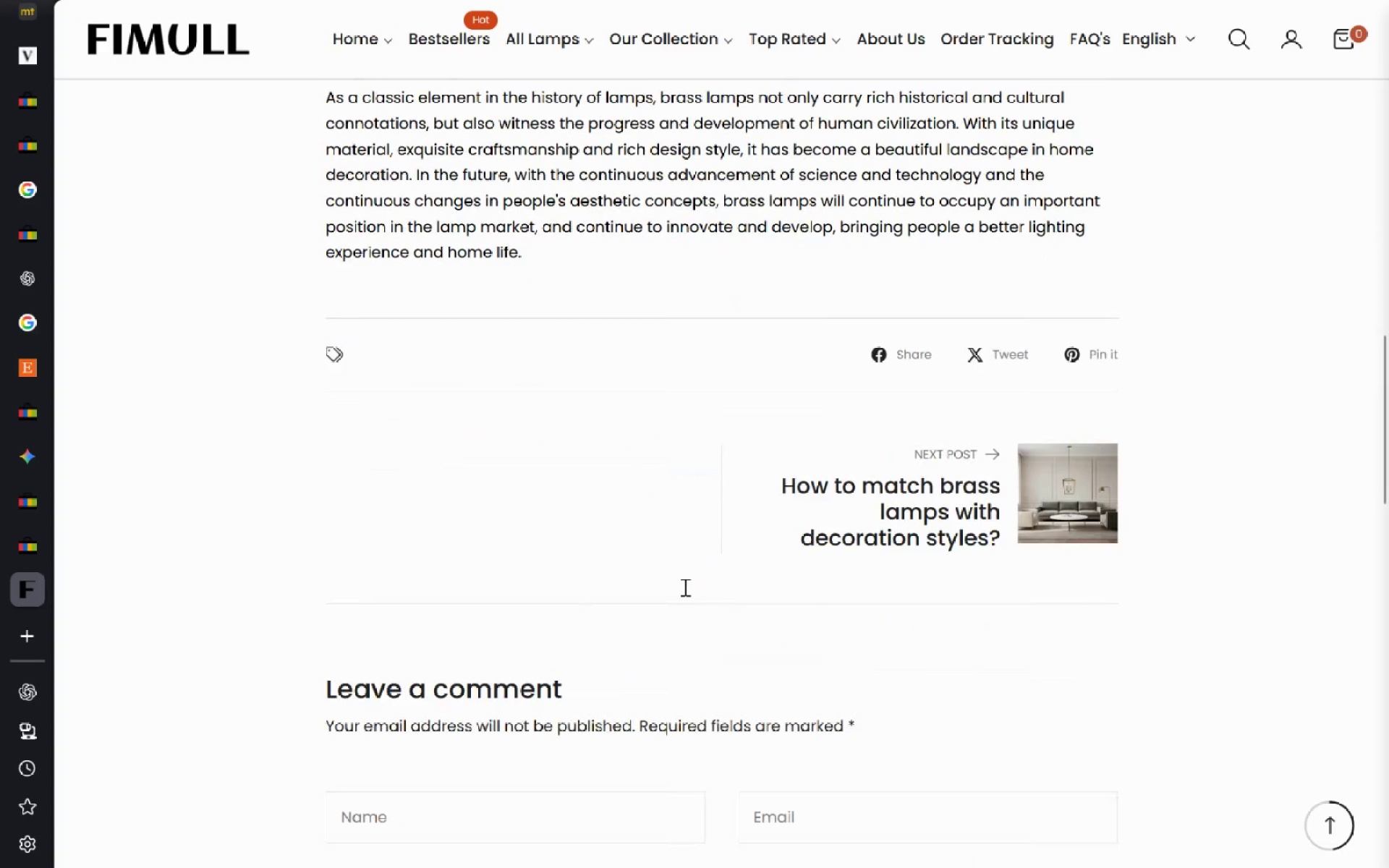 
left_click([10, 577])
 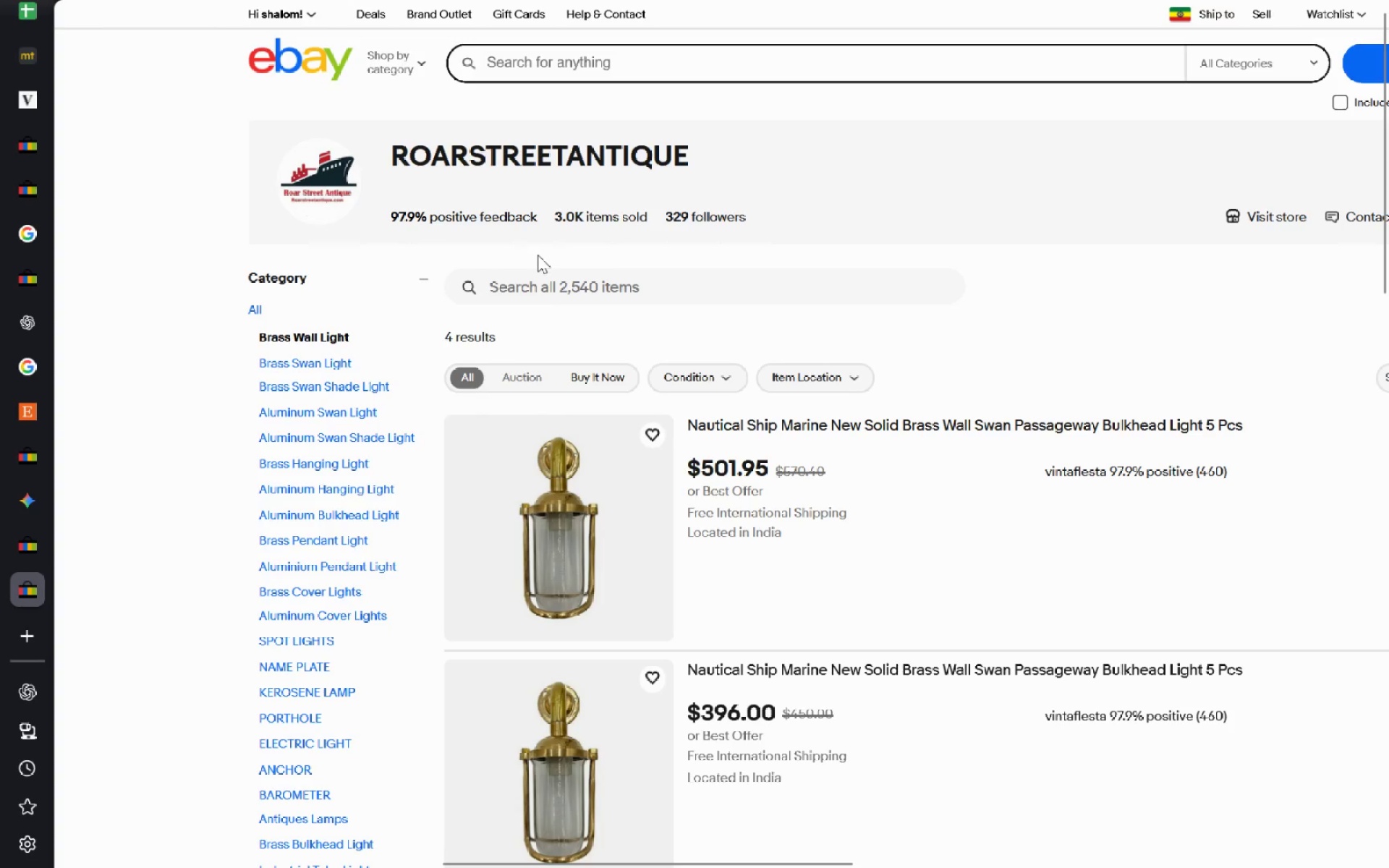 
wait(23.34)
 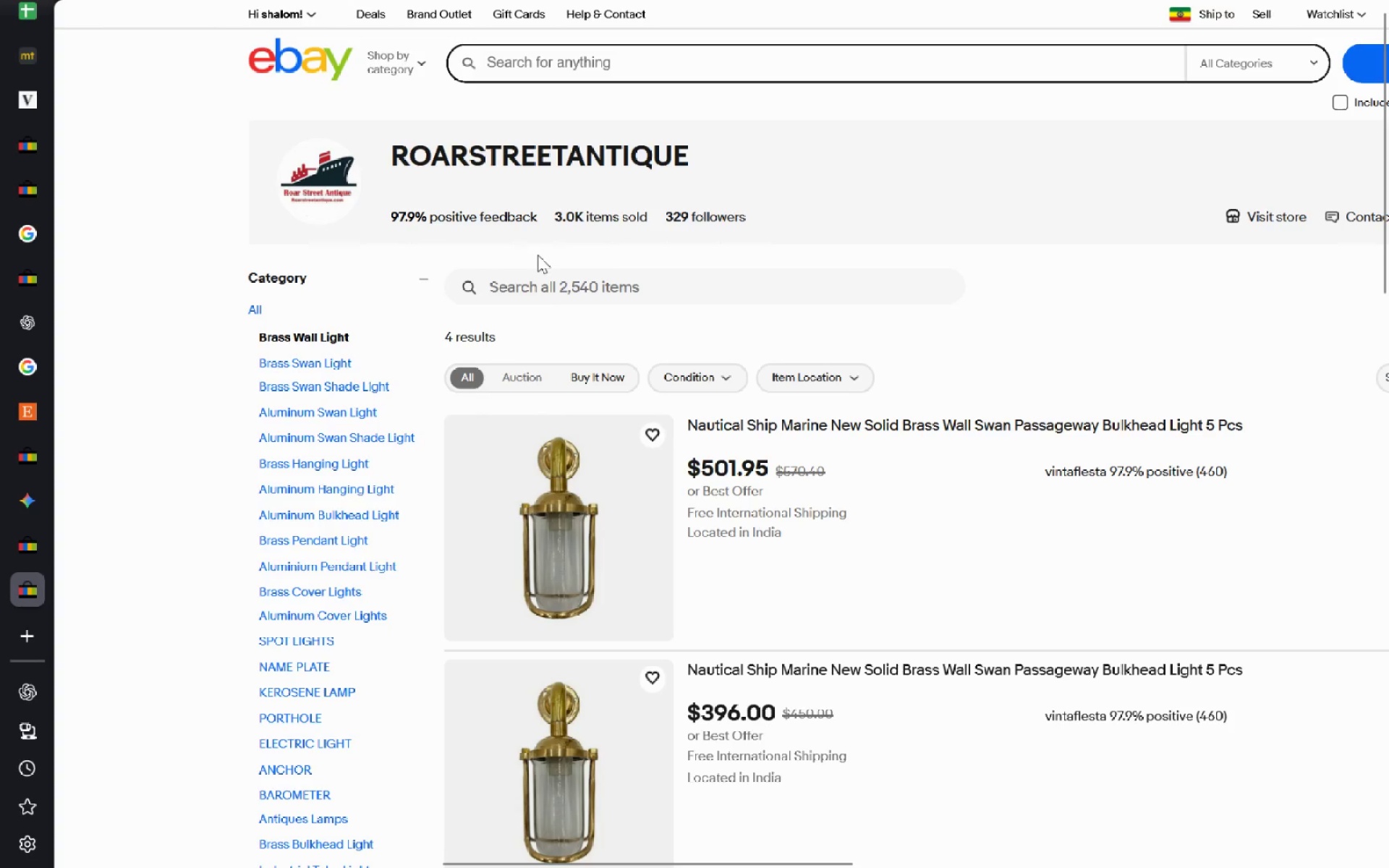 
left_click([41, 412])
 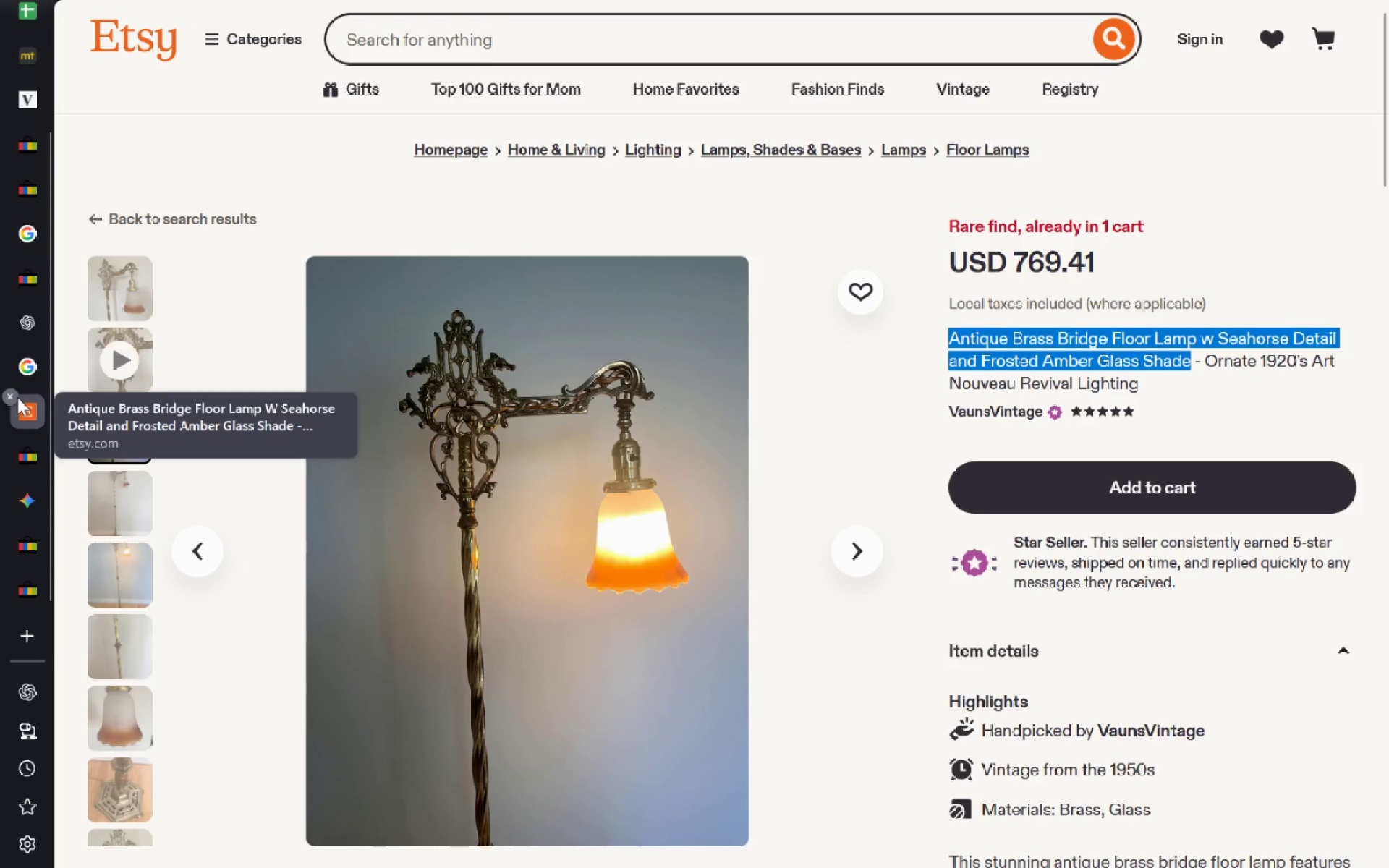 
left_click([17, 397])
 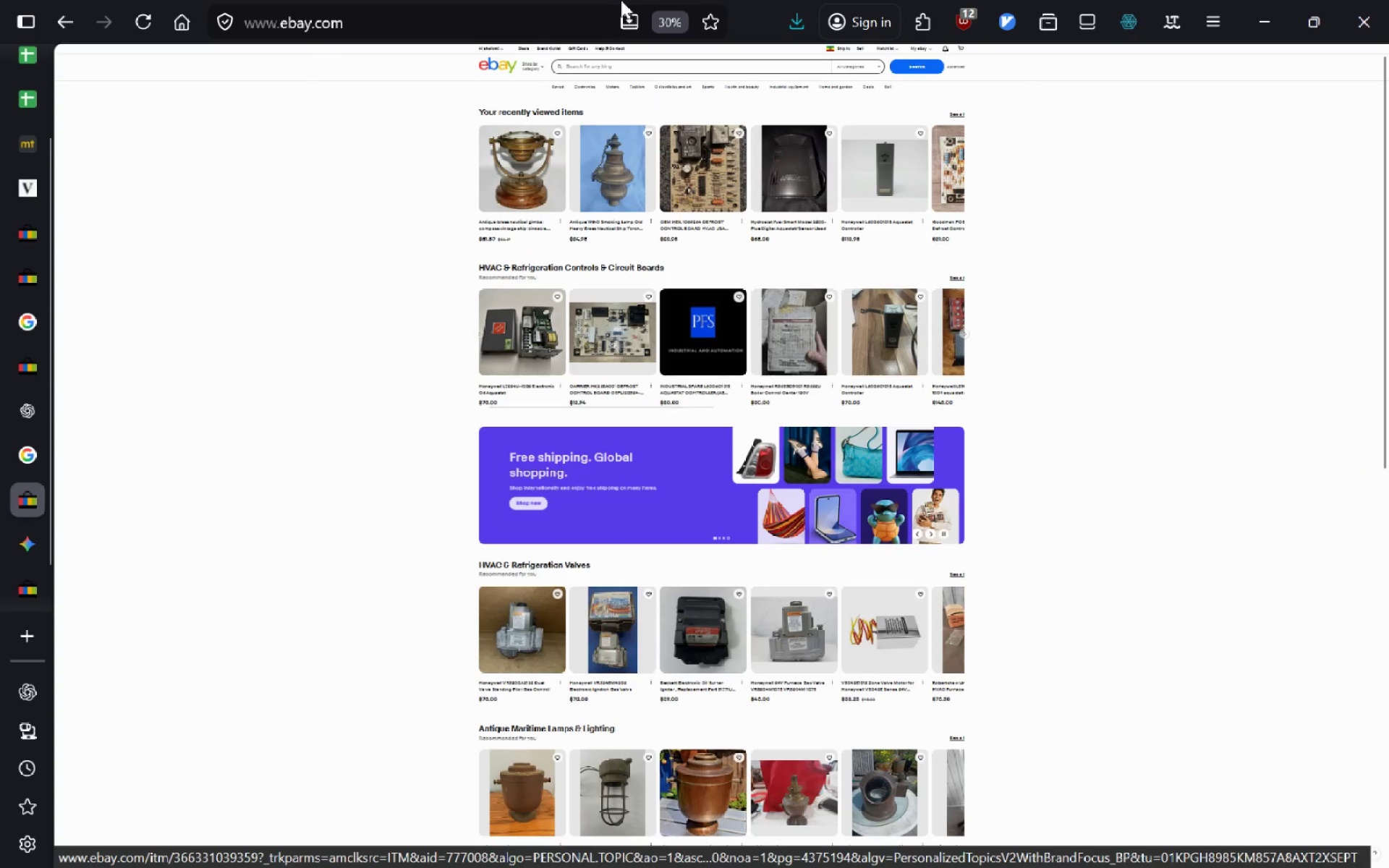 
left_click([667, 18])
 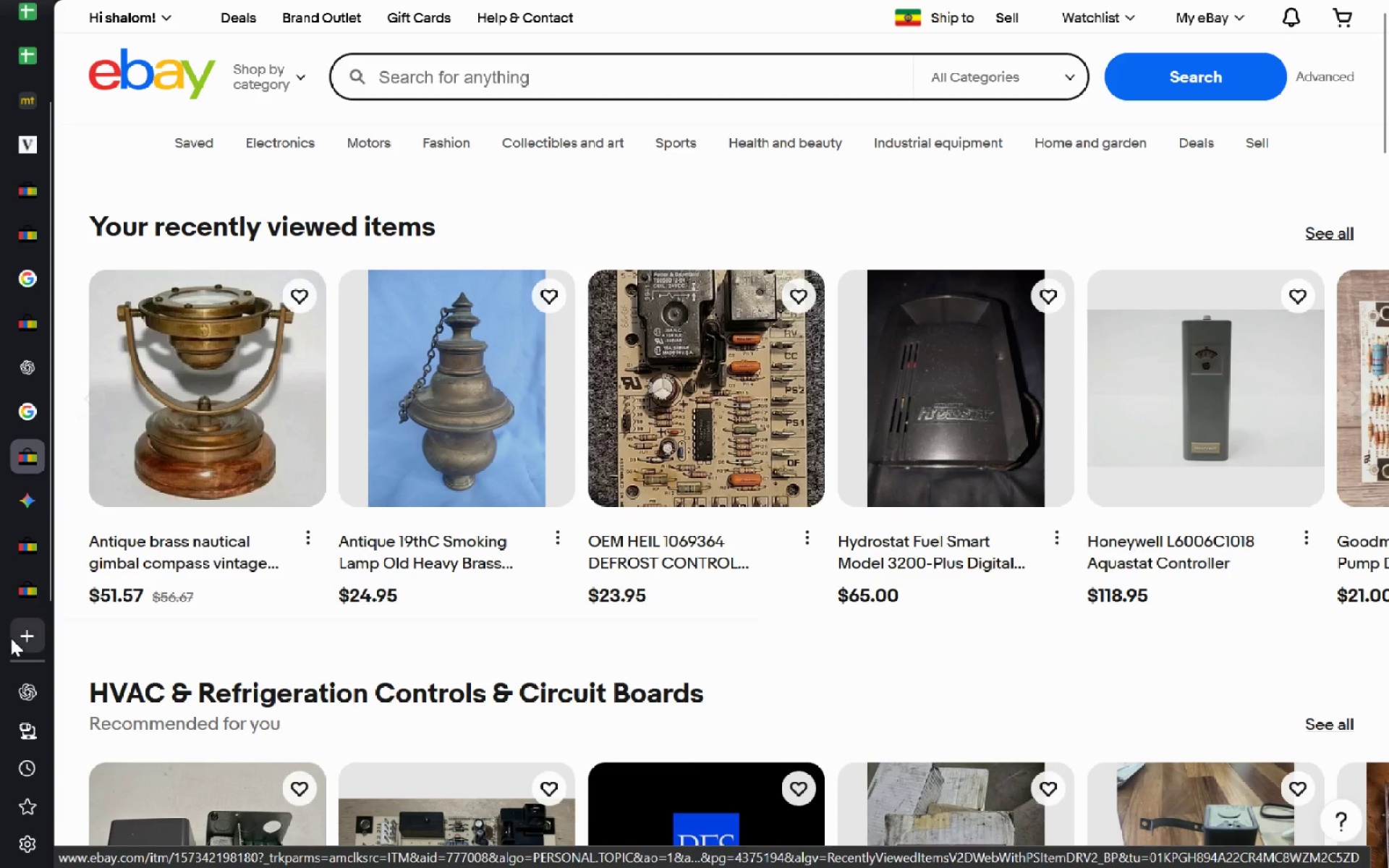 
left_click([21, 605])
 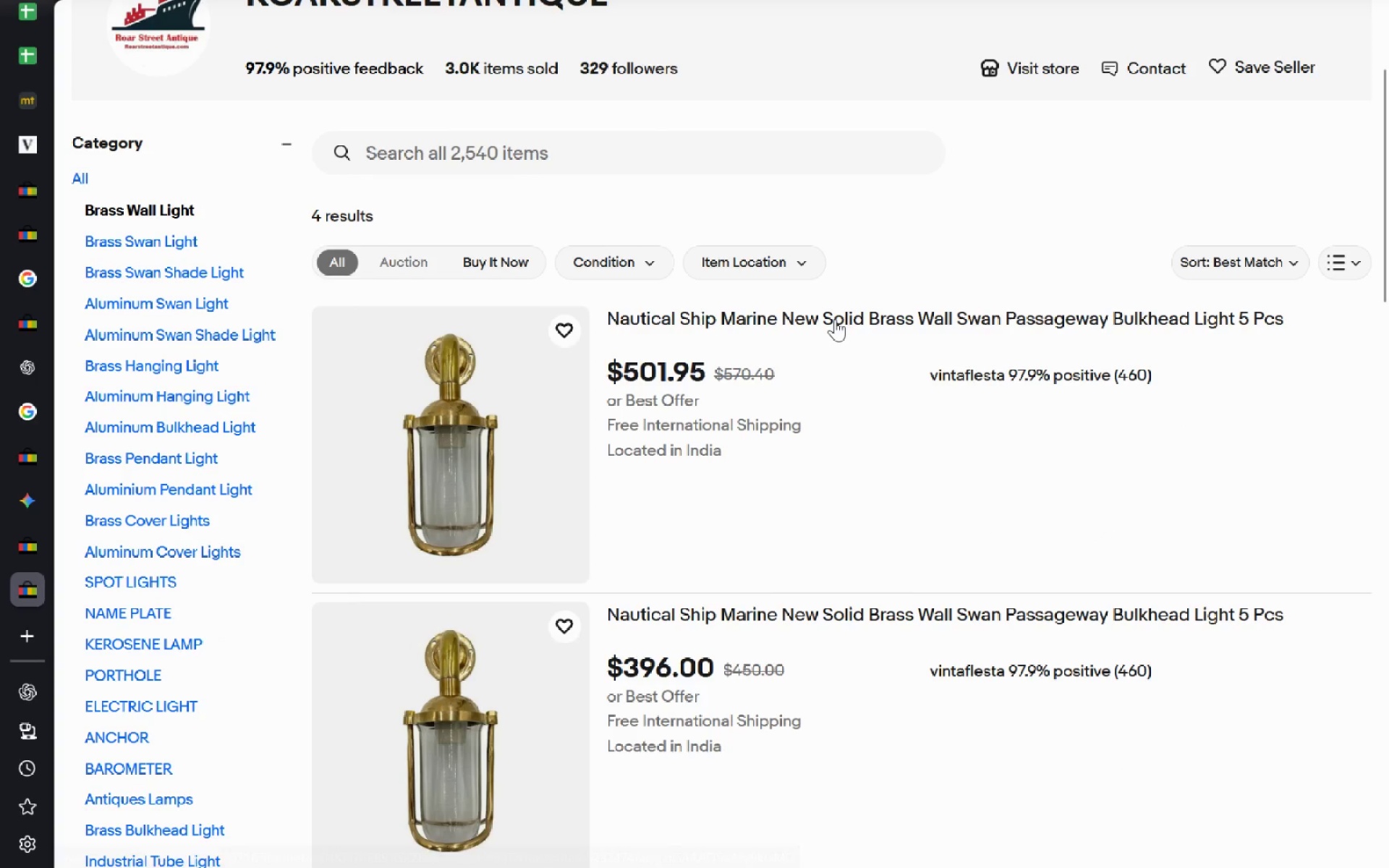 
wait(9.05)
 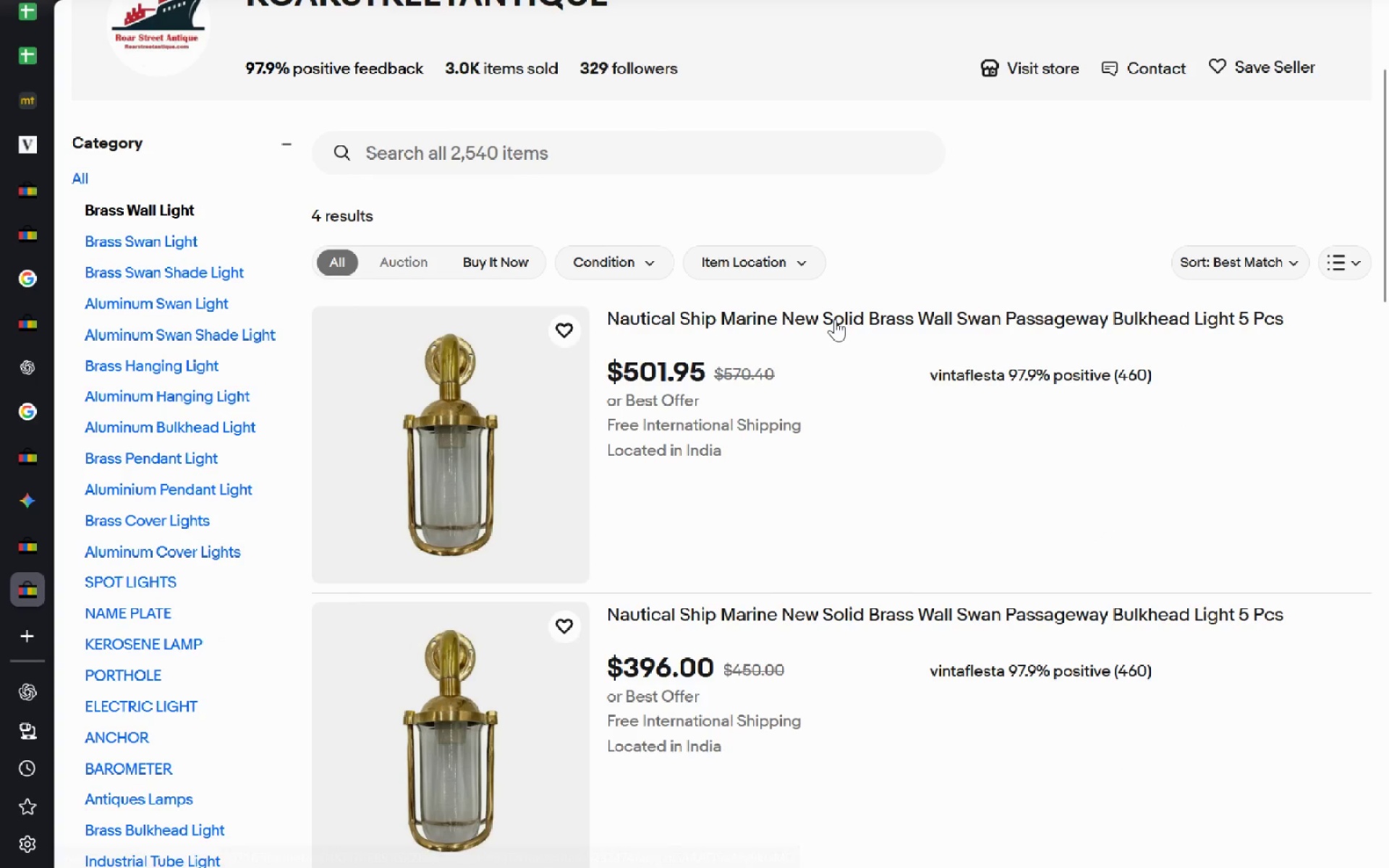 
mouse_move([27, 349])
 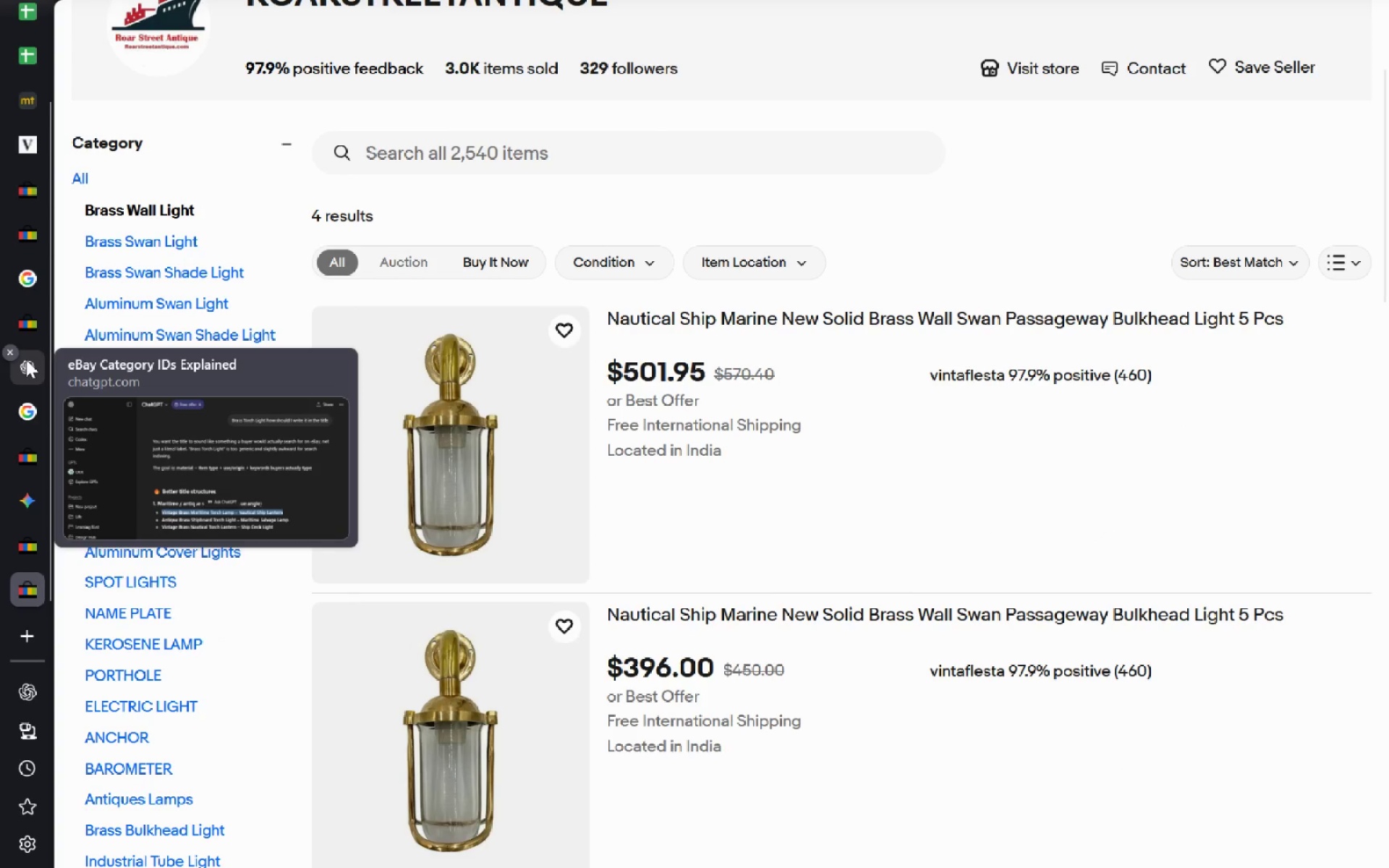 
left_click([26, 359])
 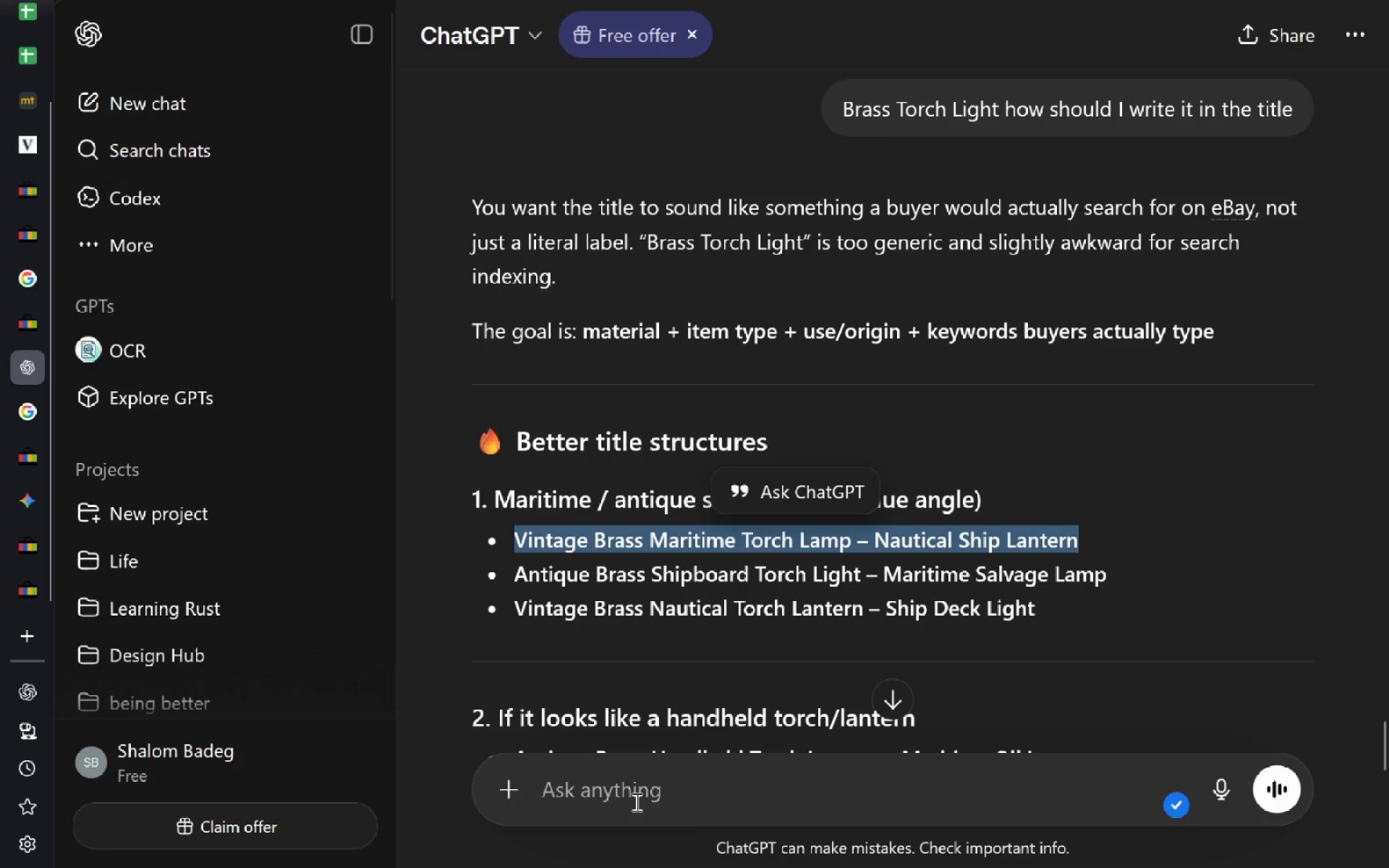 
left_click([635, 801])
 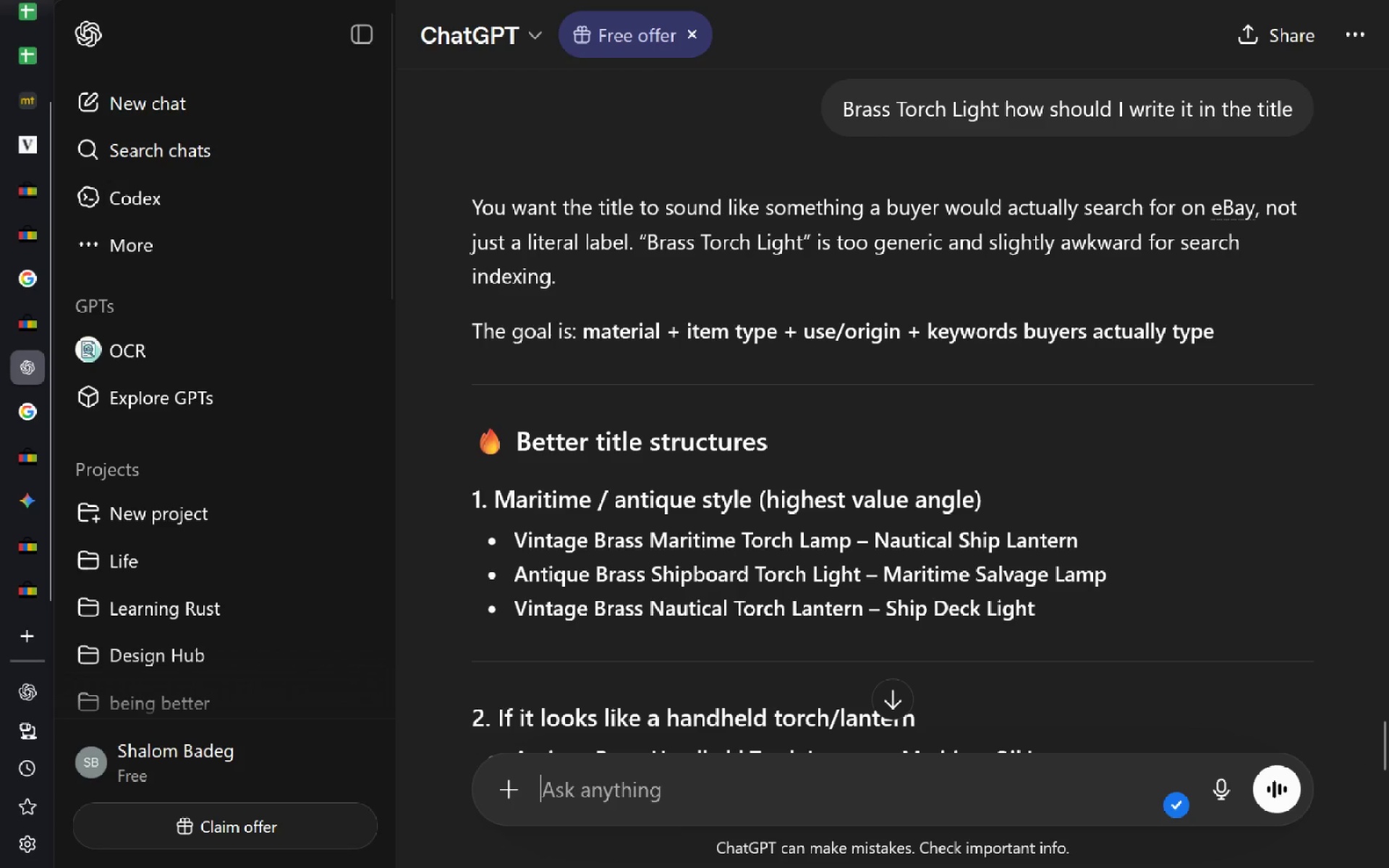 
type(provide a n)
key(Backspace)
 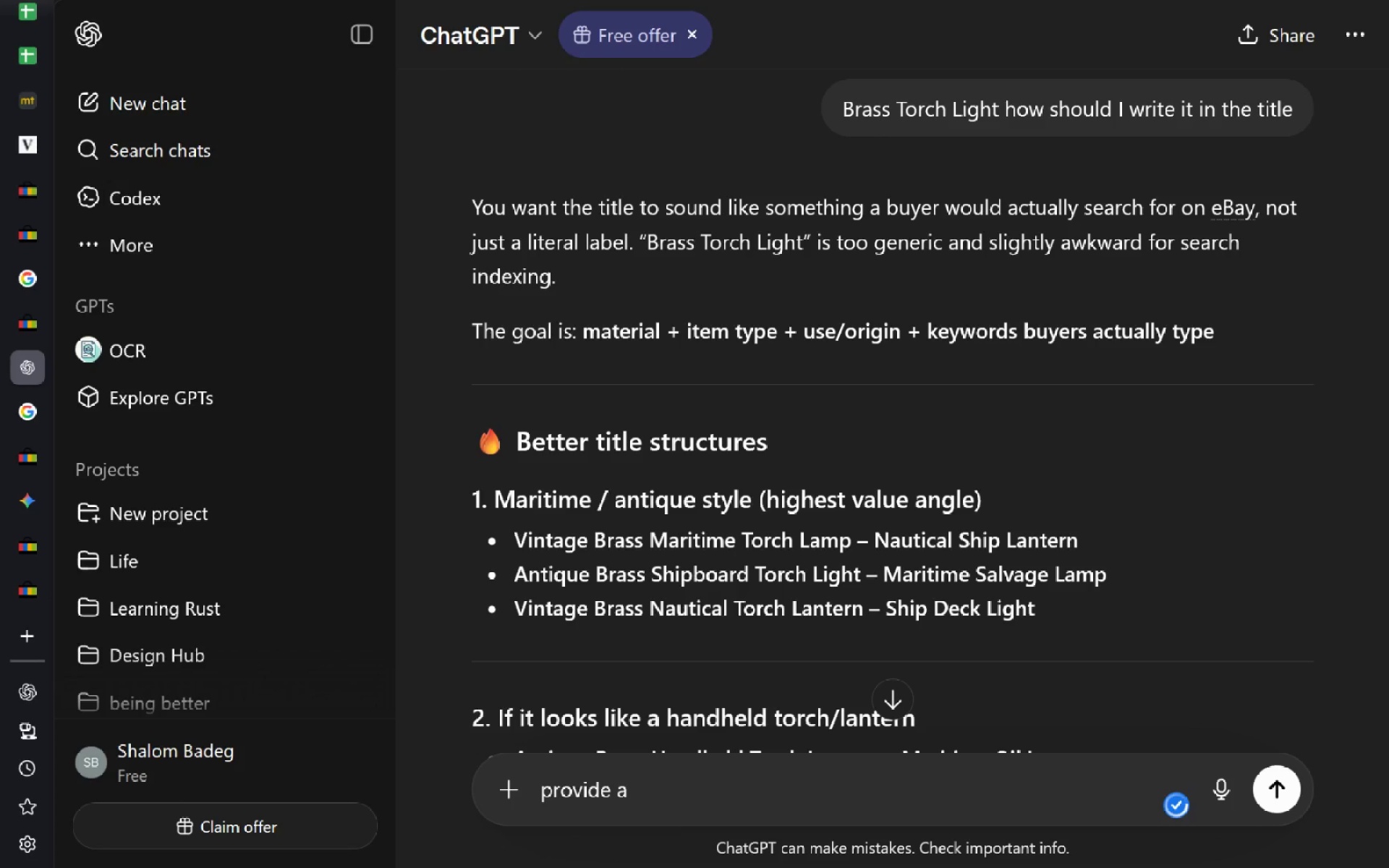 
key(Control+V)
 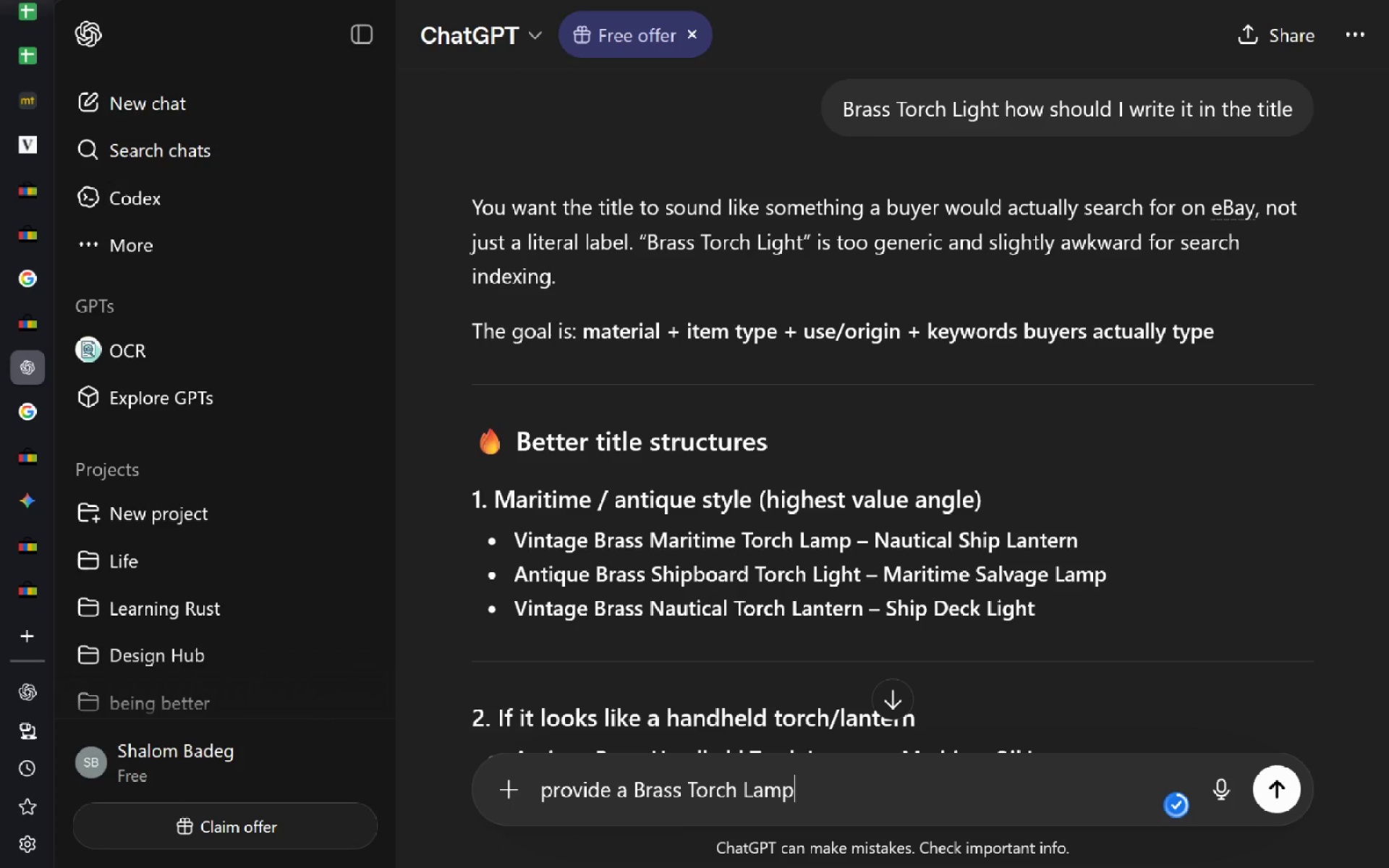 
key(Control+Z)
 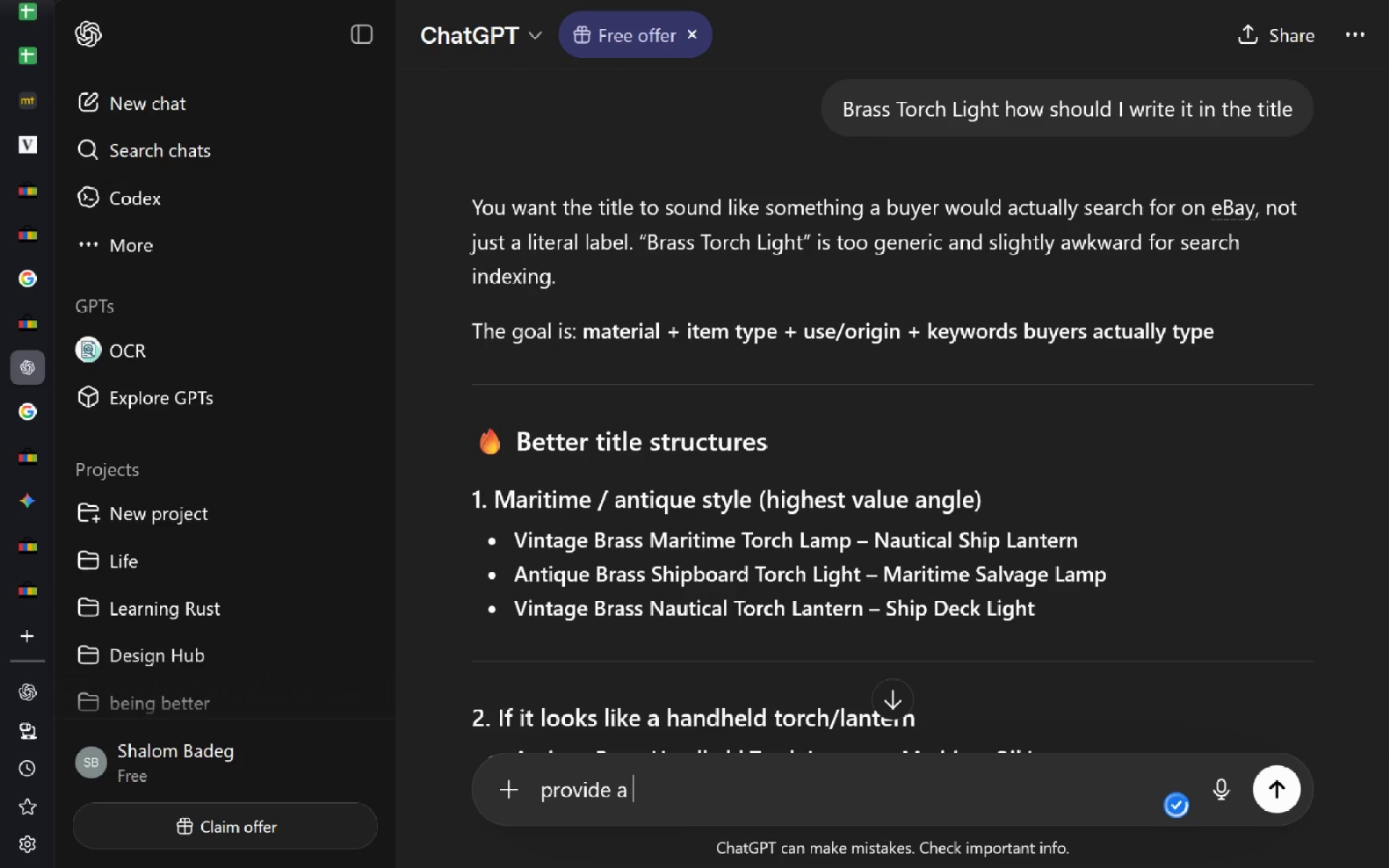 
hold_key(key=AltLeft, duration=0.38)
 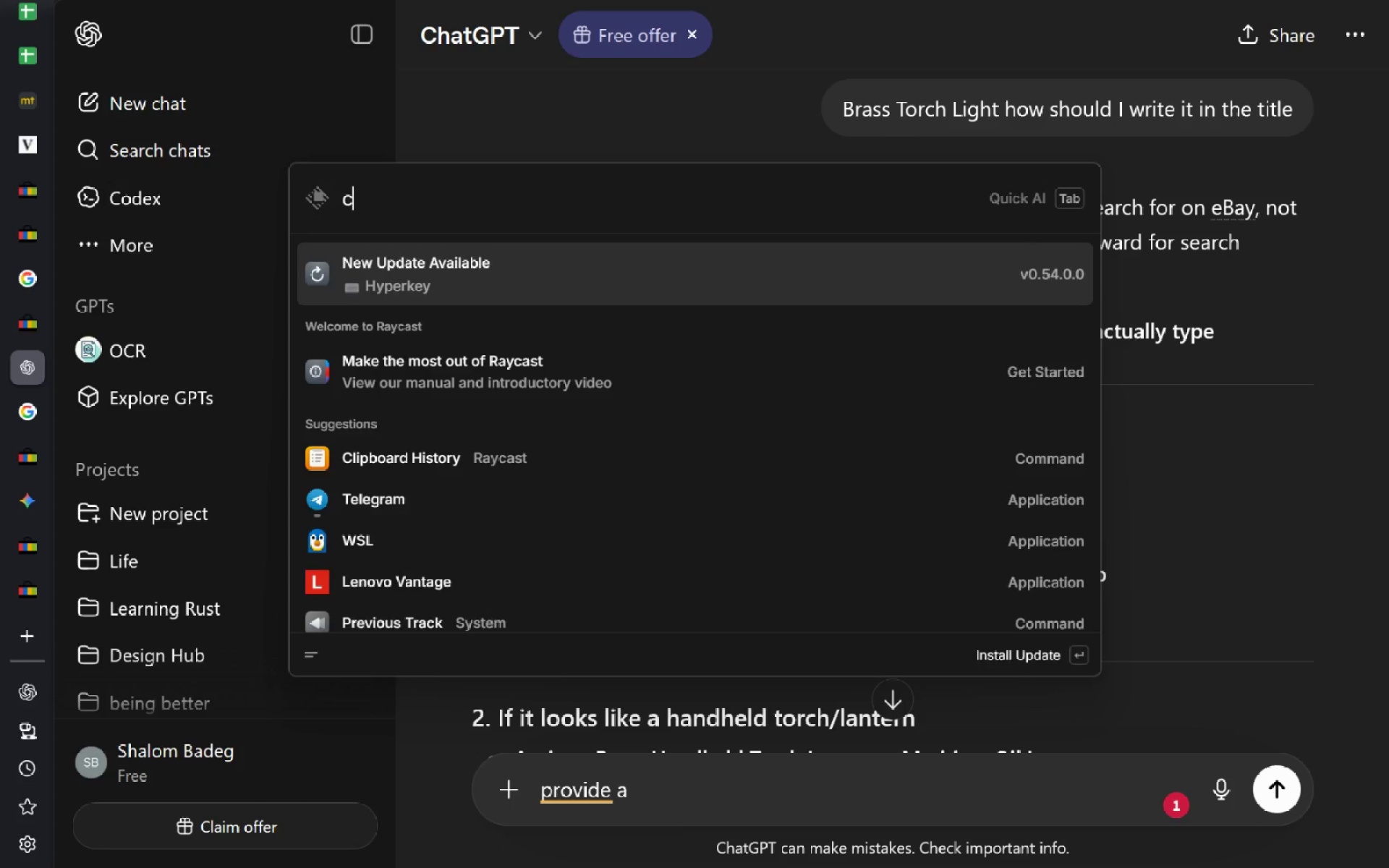 
type( ci)
 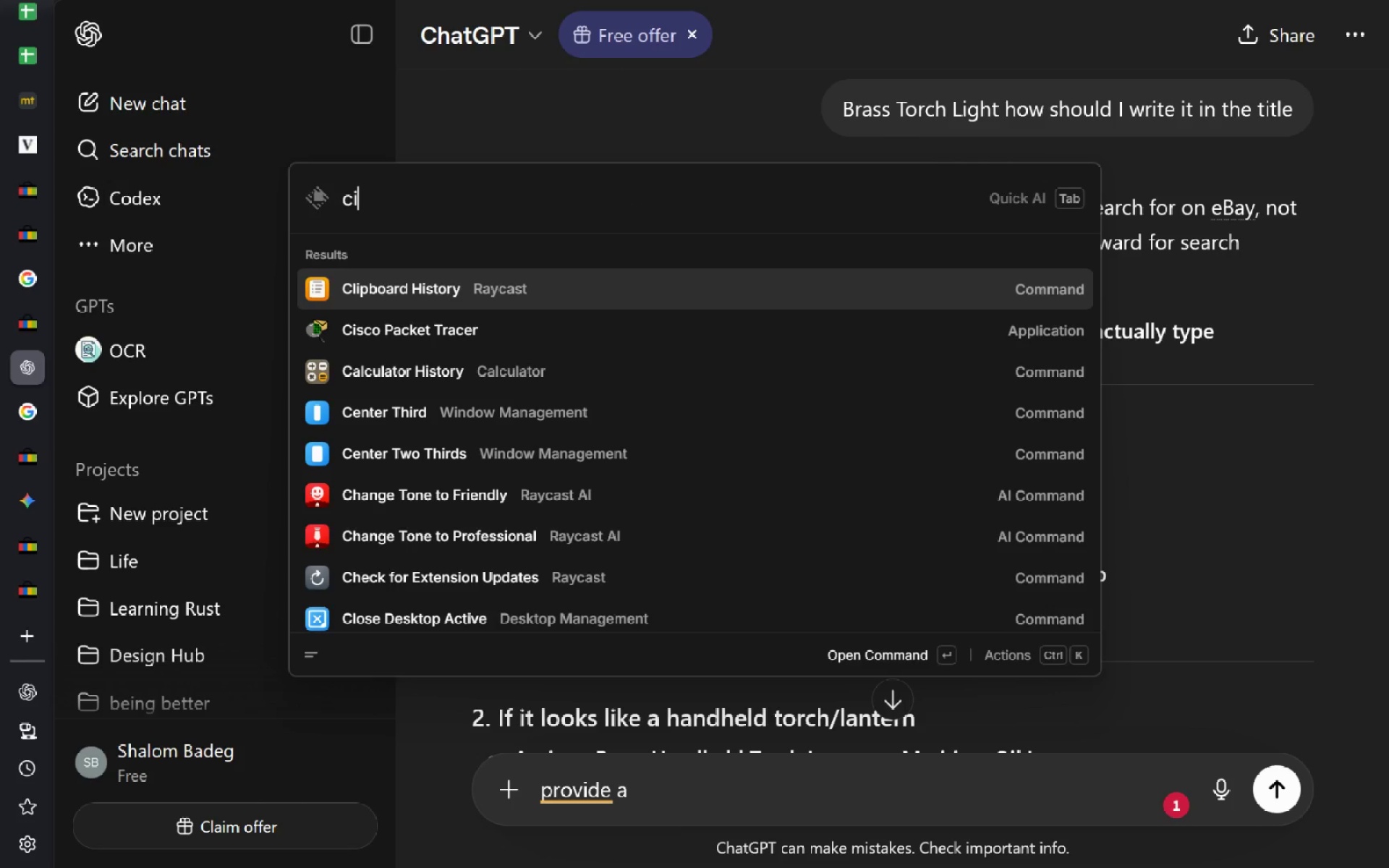 
key(Enter)
 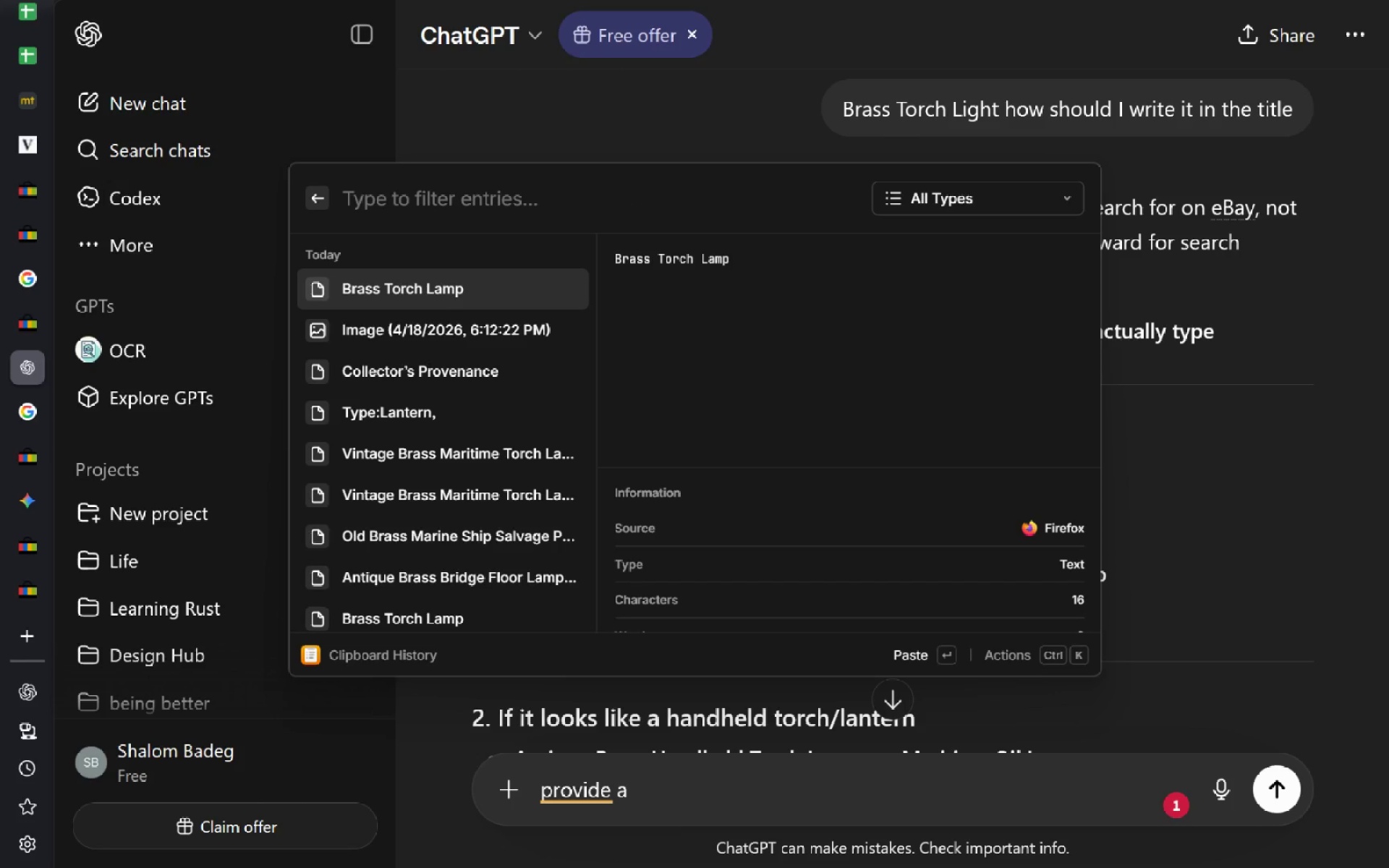 
key(ArrowDown)
 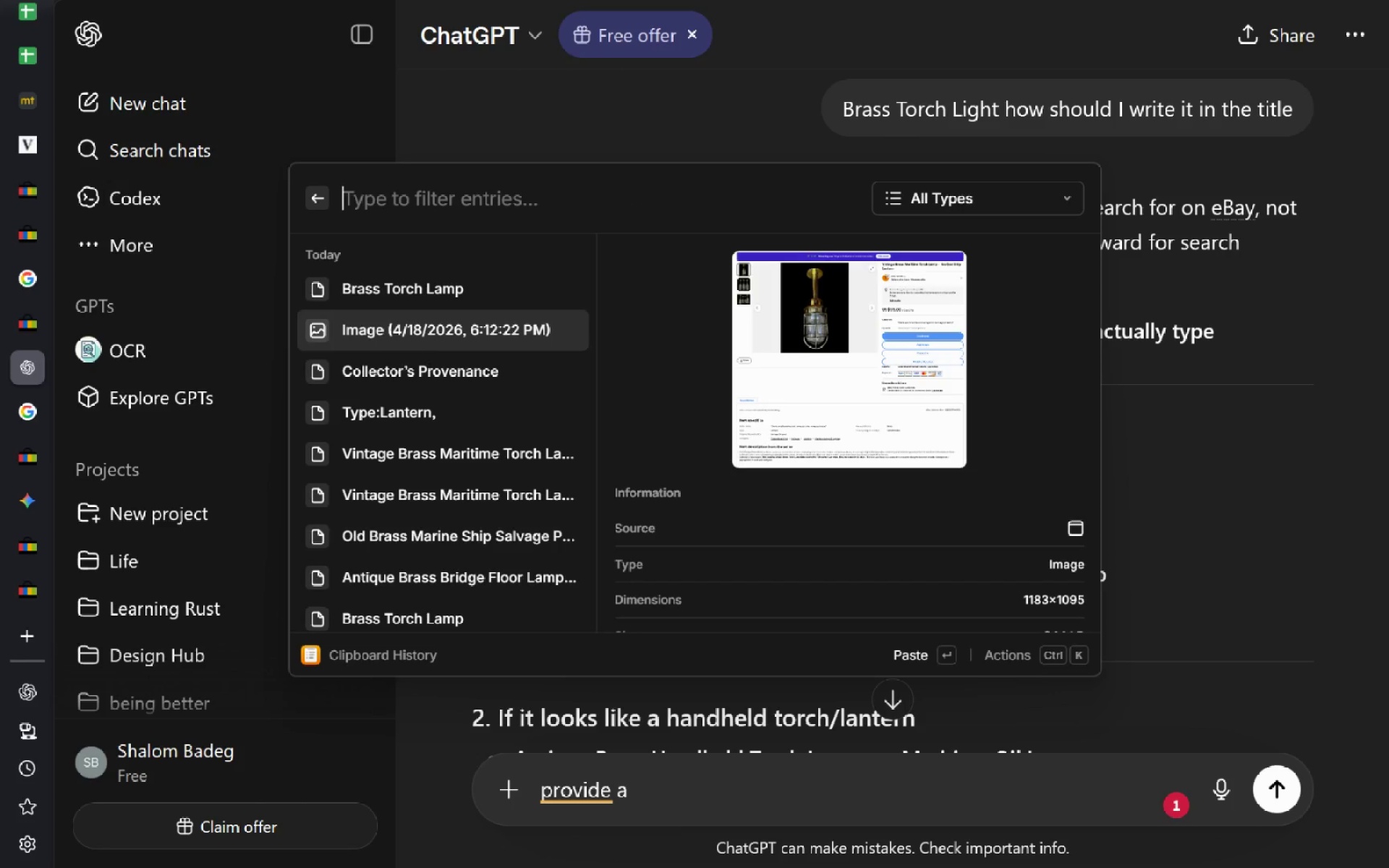 
key(ArrowDown)
 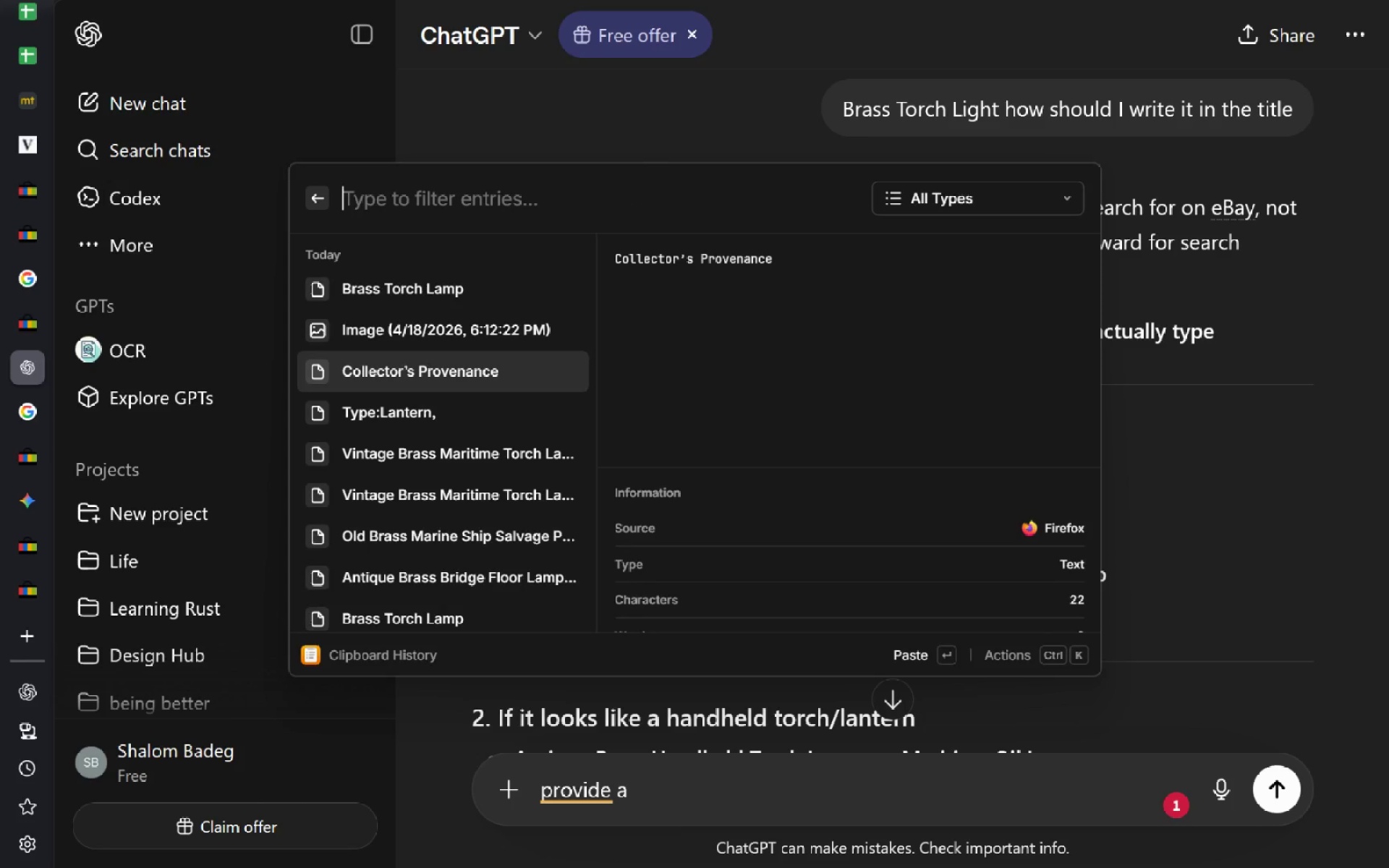 
key(Enter)
 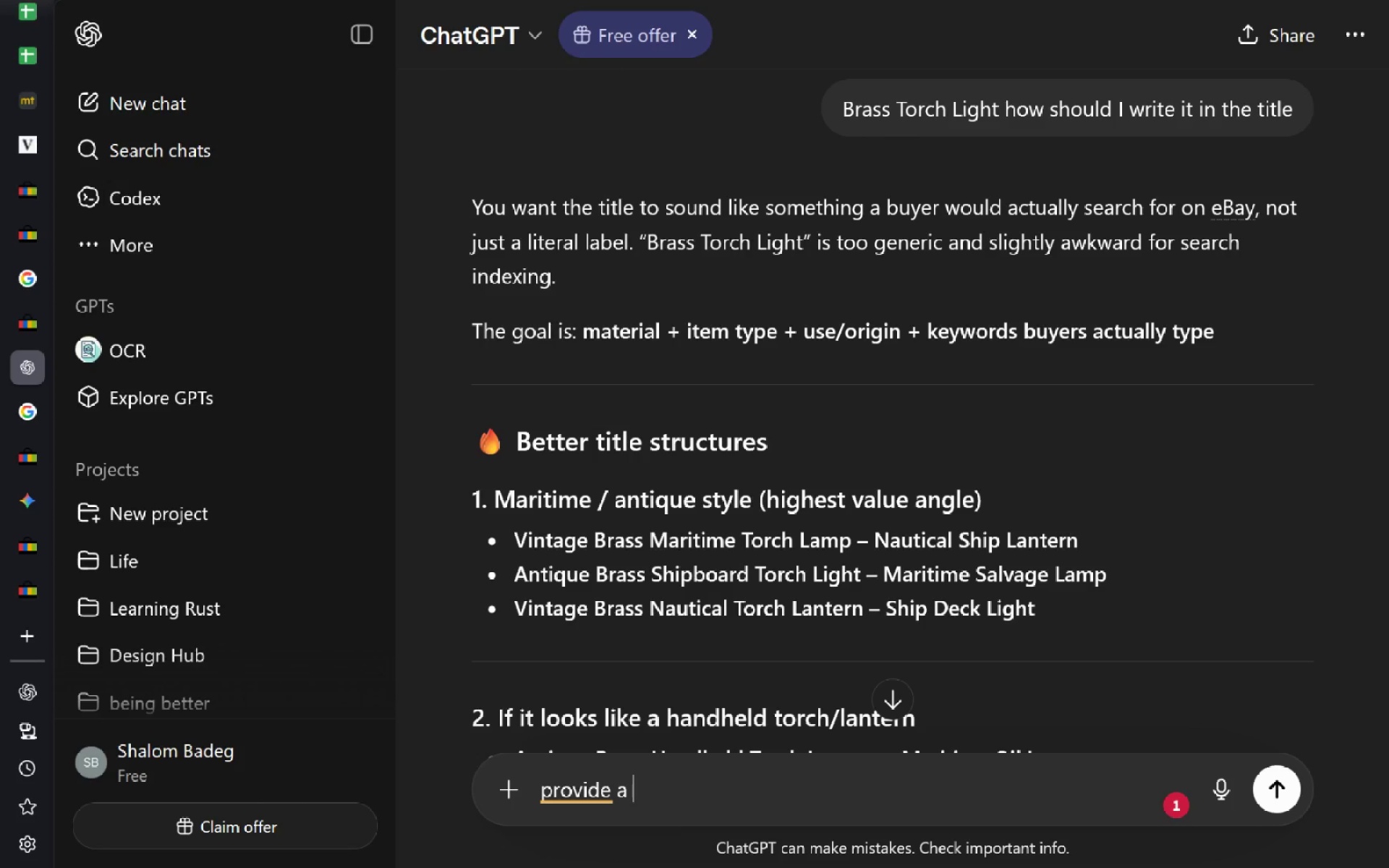 
type([Insert] for the item)
key(Tab)
 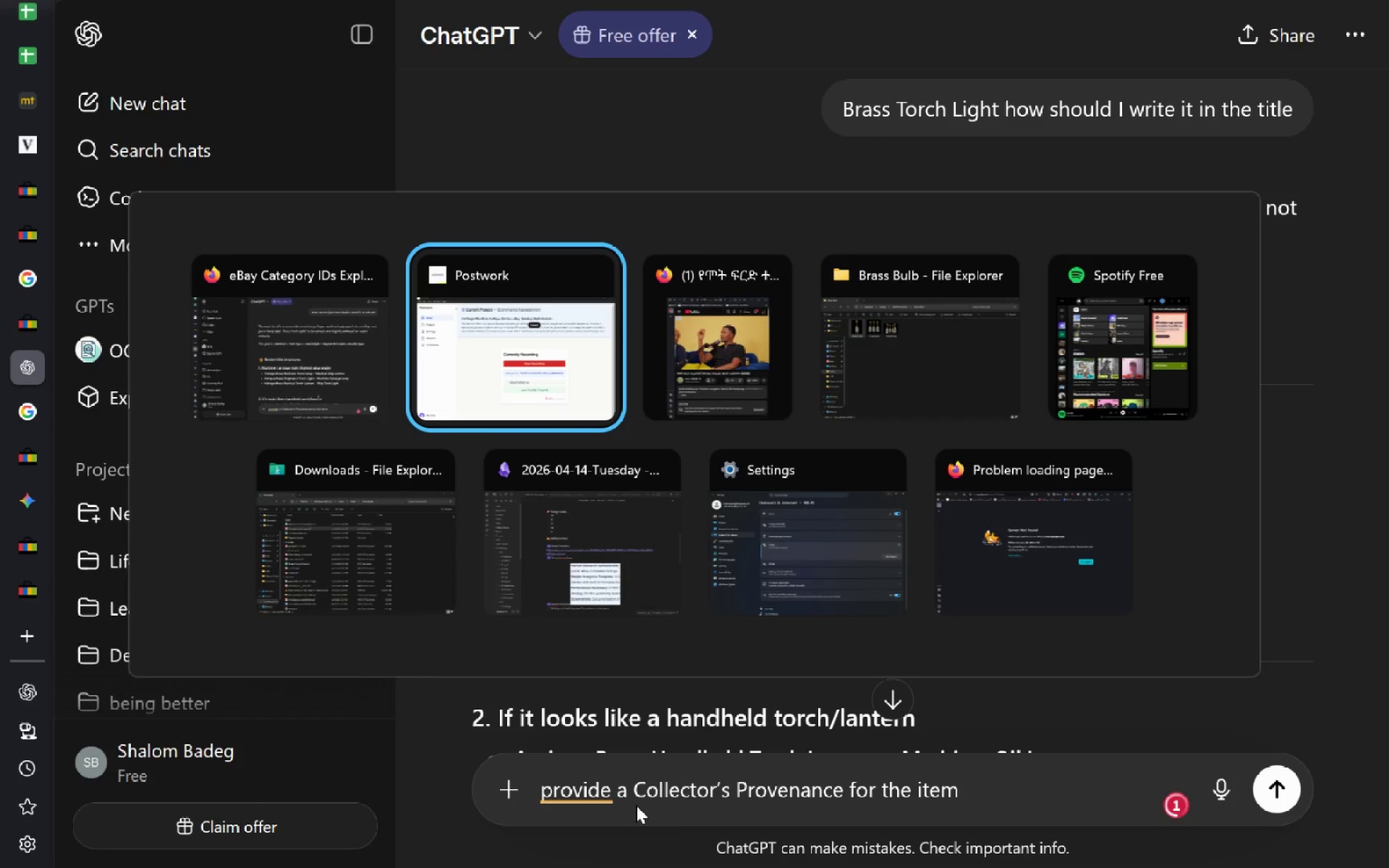 
hold_key(key=AltLeft, duration=0.89)